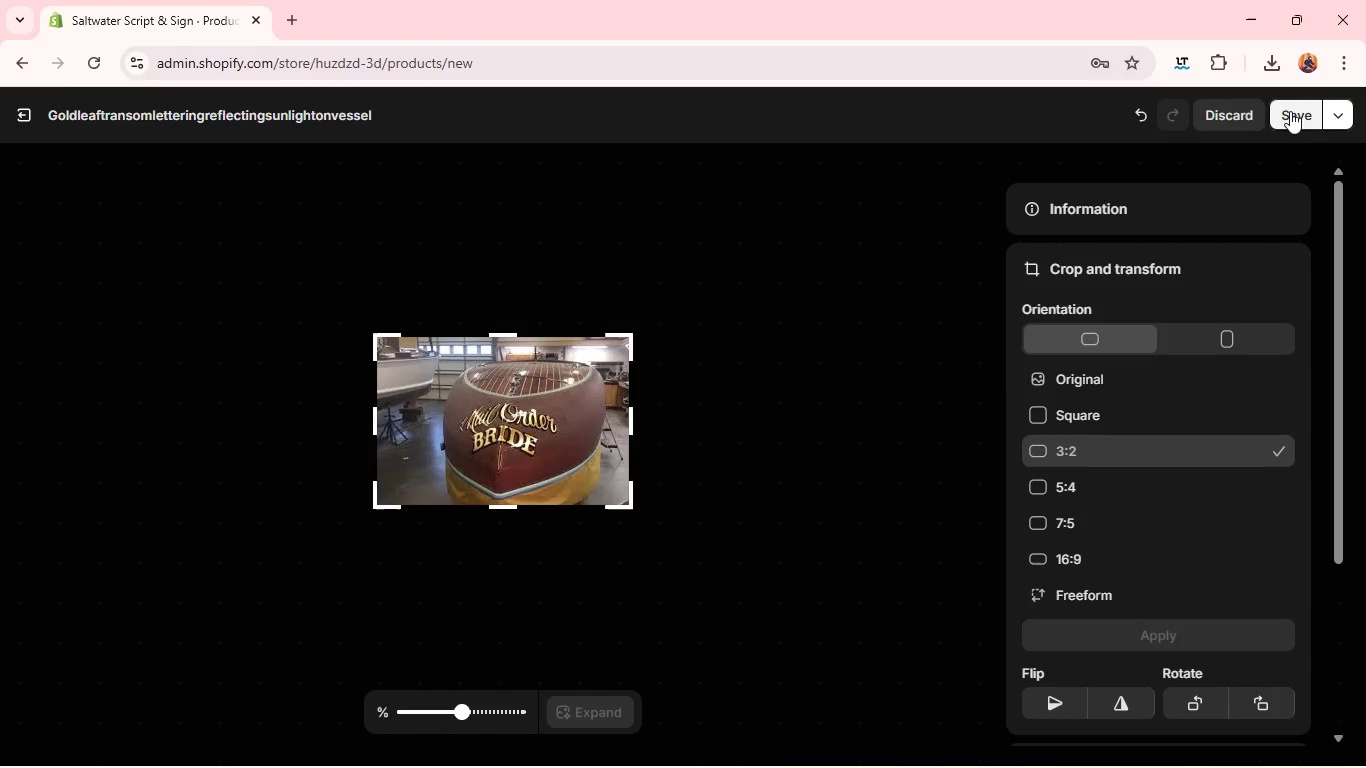 
left_click([1290, 114])
 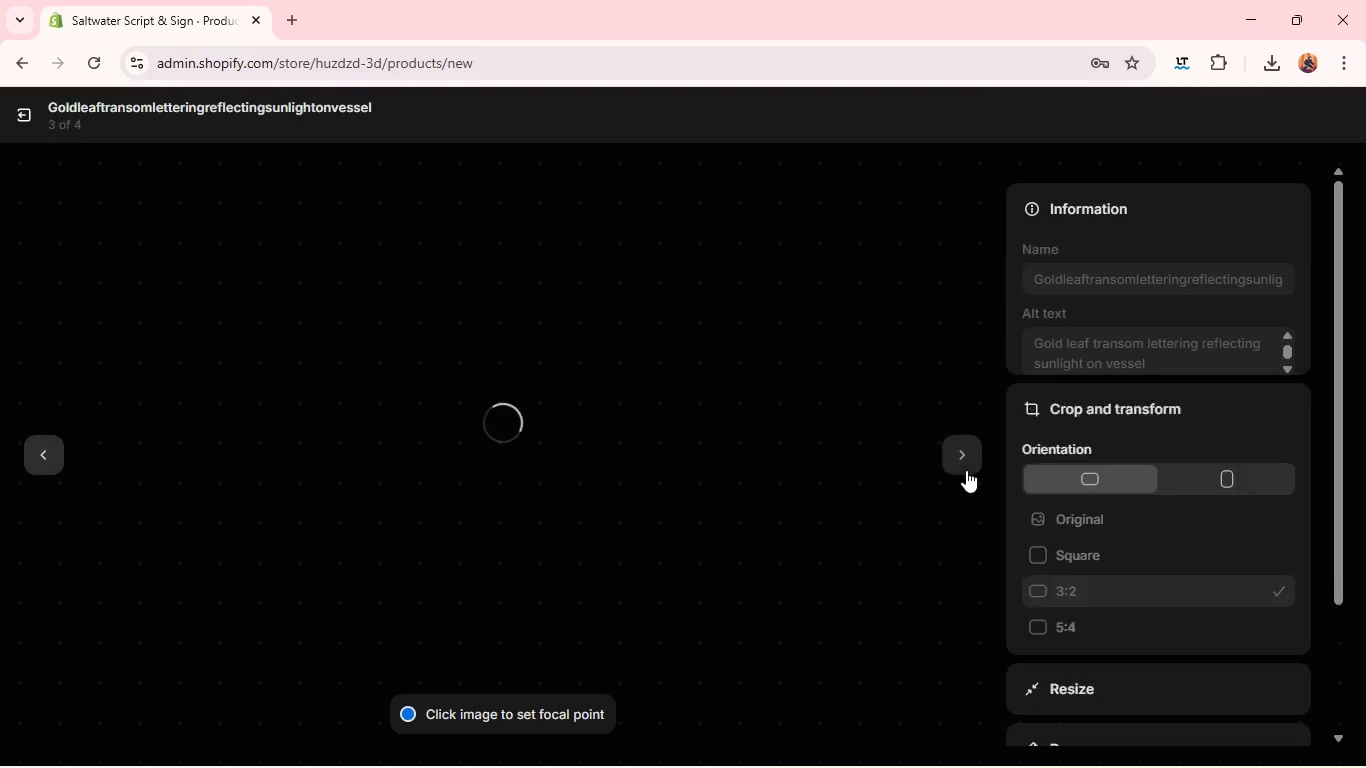 
left_click([966, 470])
 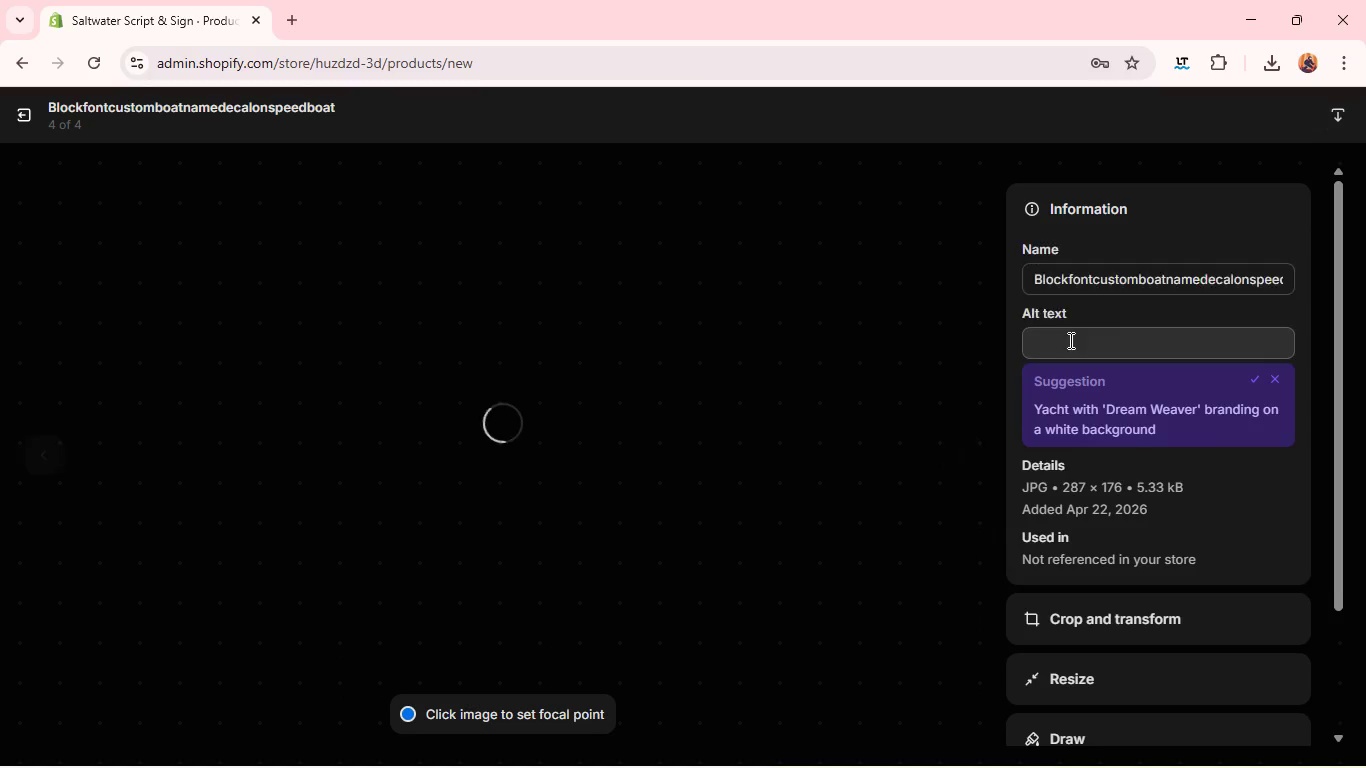 
left_click([1071, 340])
 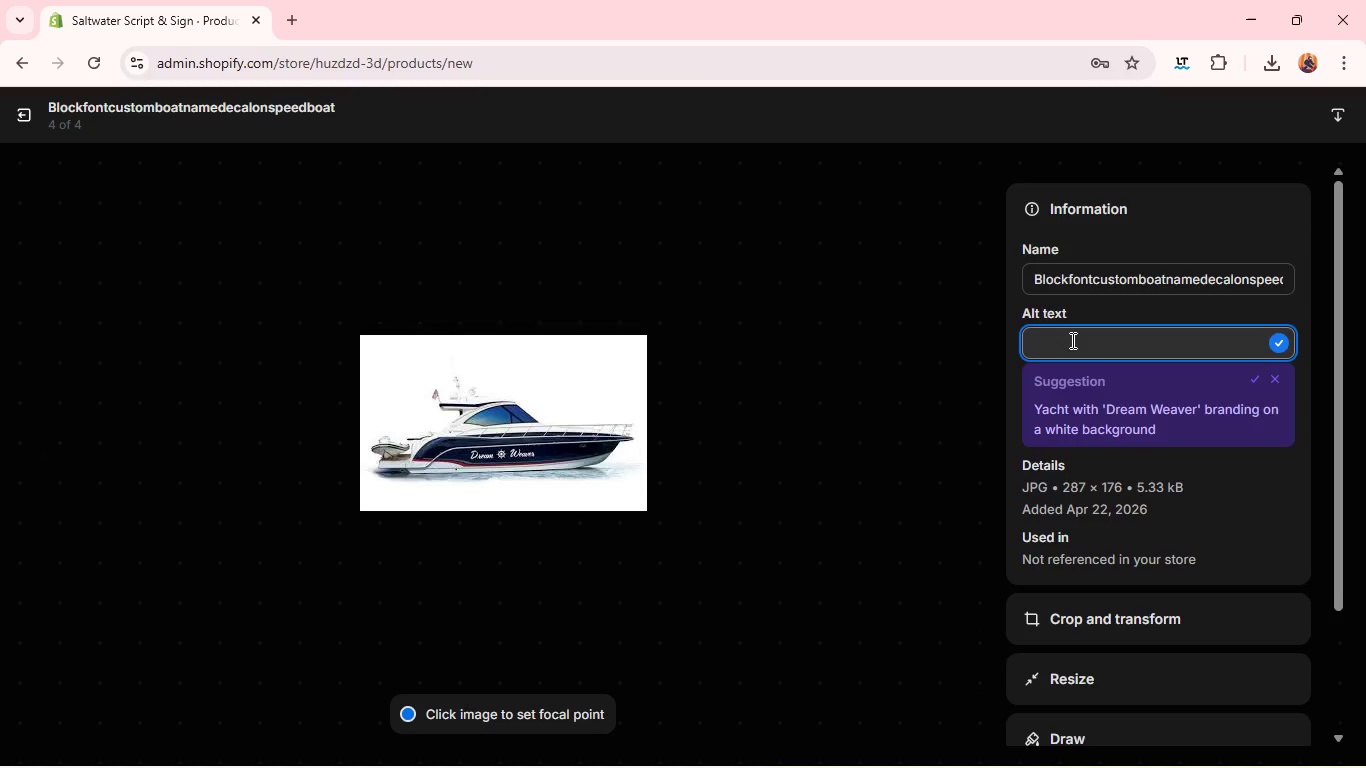 
type(B;)
key(Backspace)
type(lock font custom boat name decal on speedboat)
 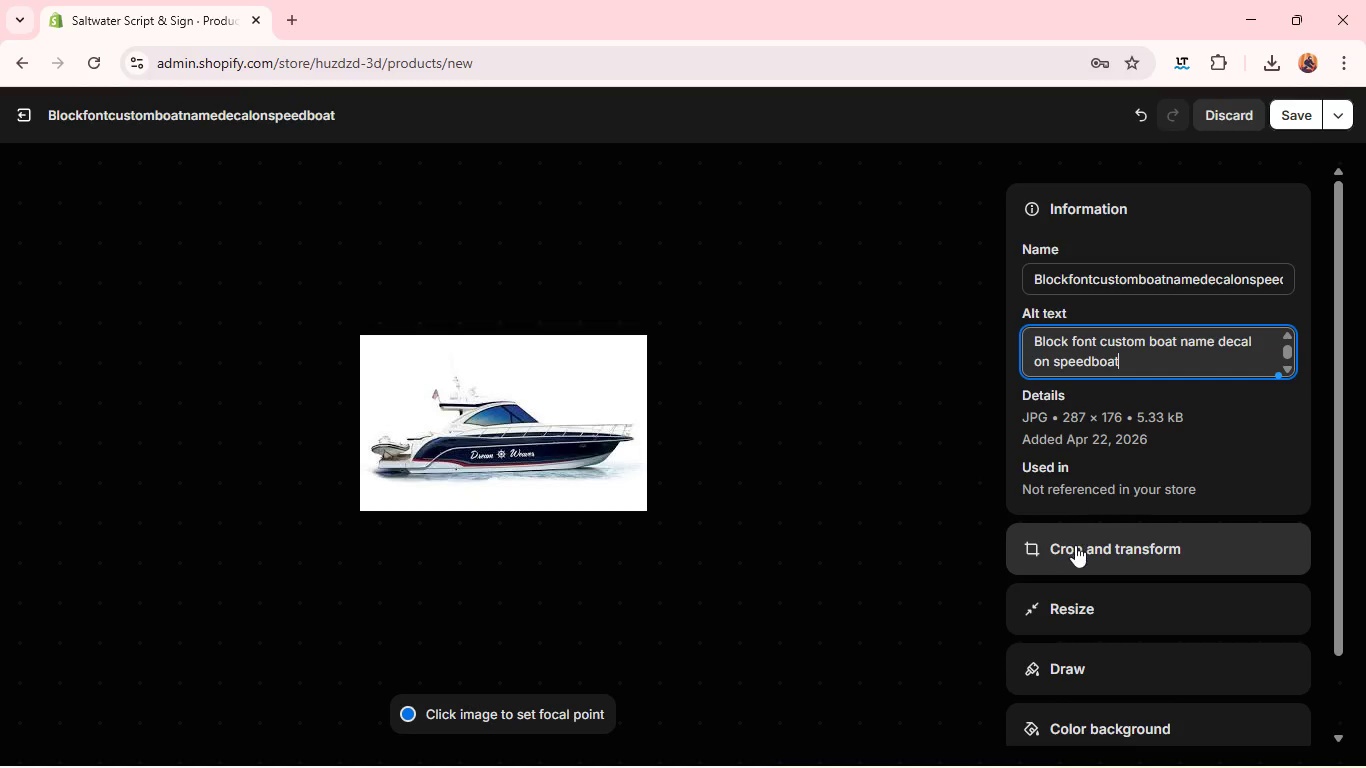 
left_click([1075, 545])
 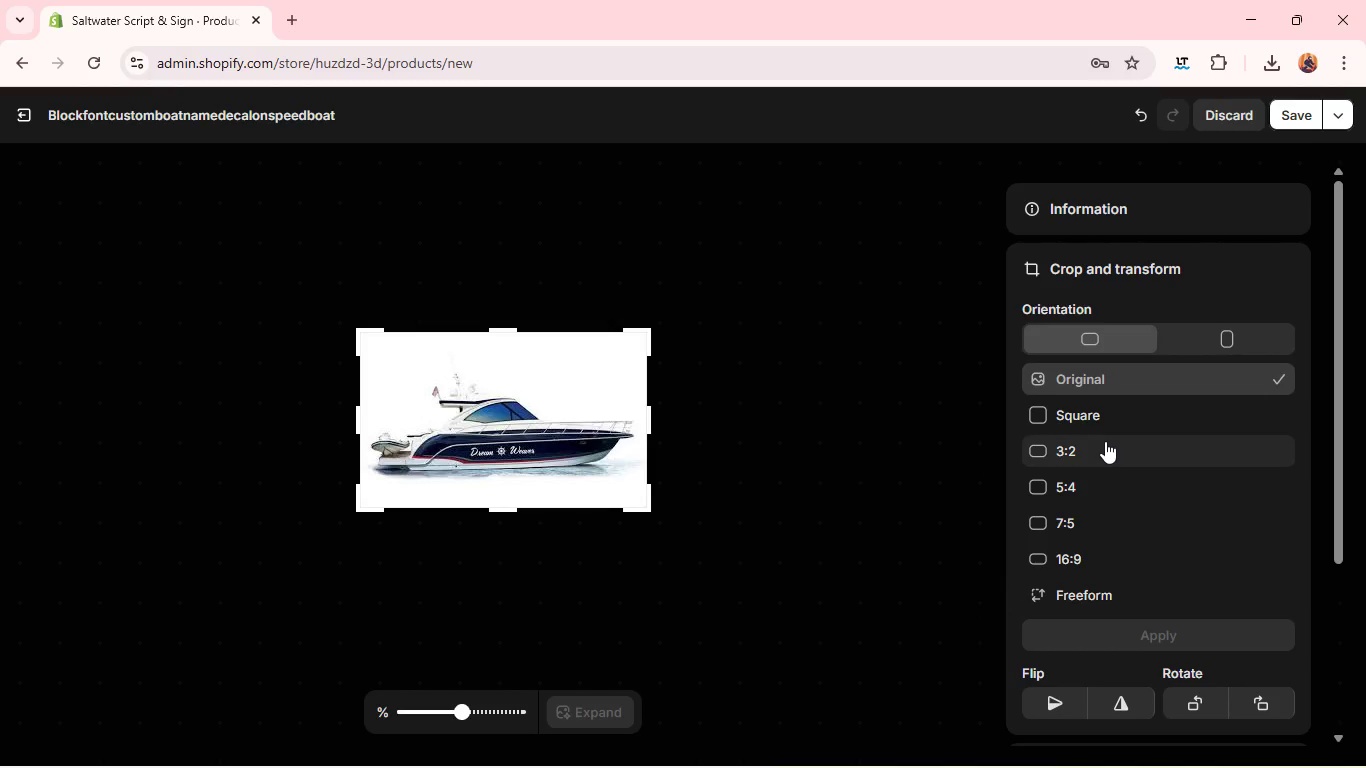 
left_click([1105, 441])
 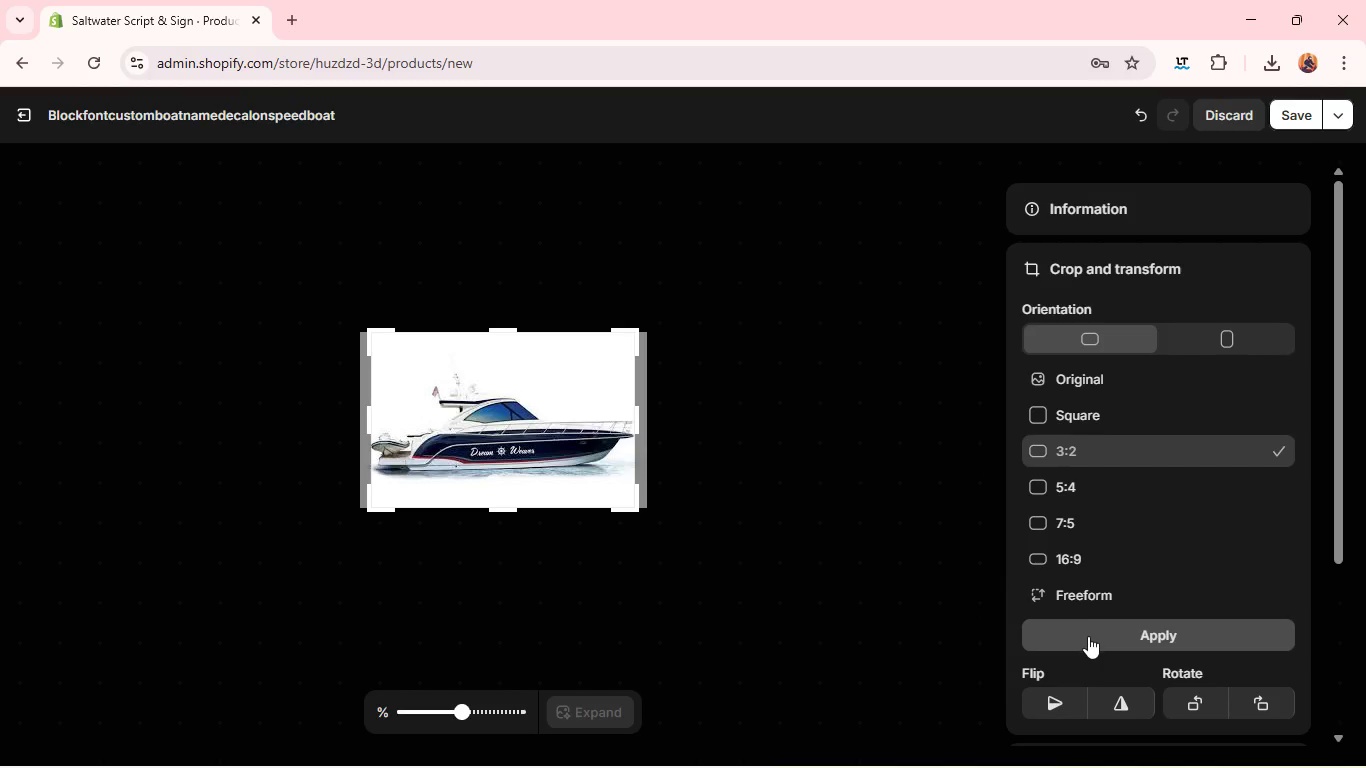 
left_click([1088, 636])
 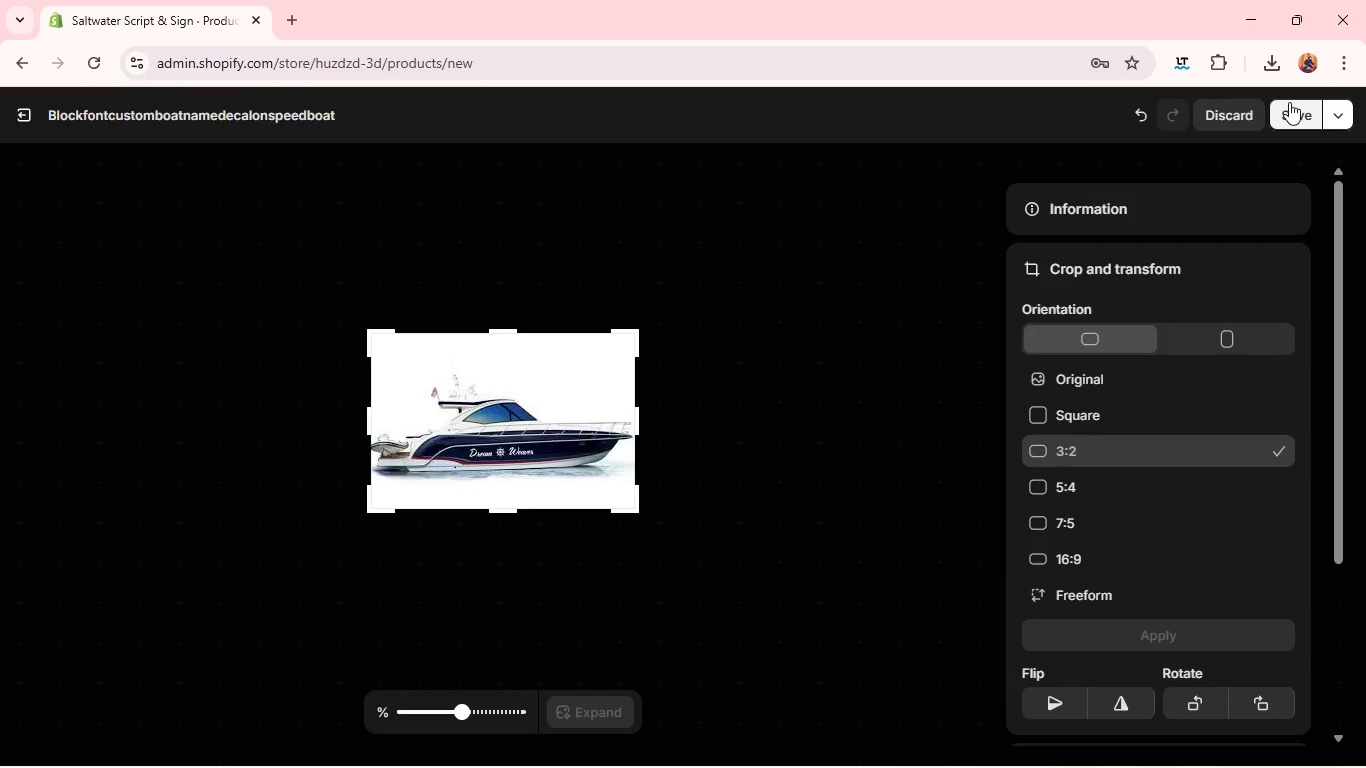 
left_click([1289, 105])
 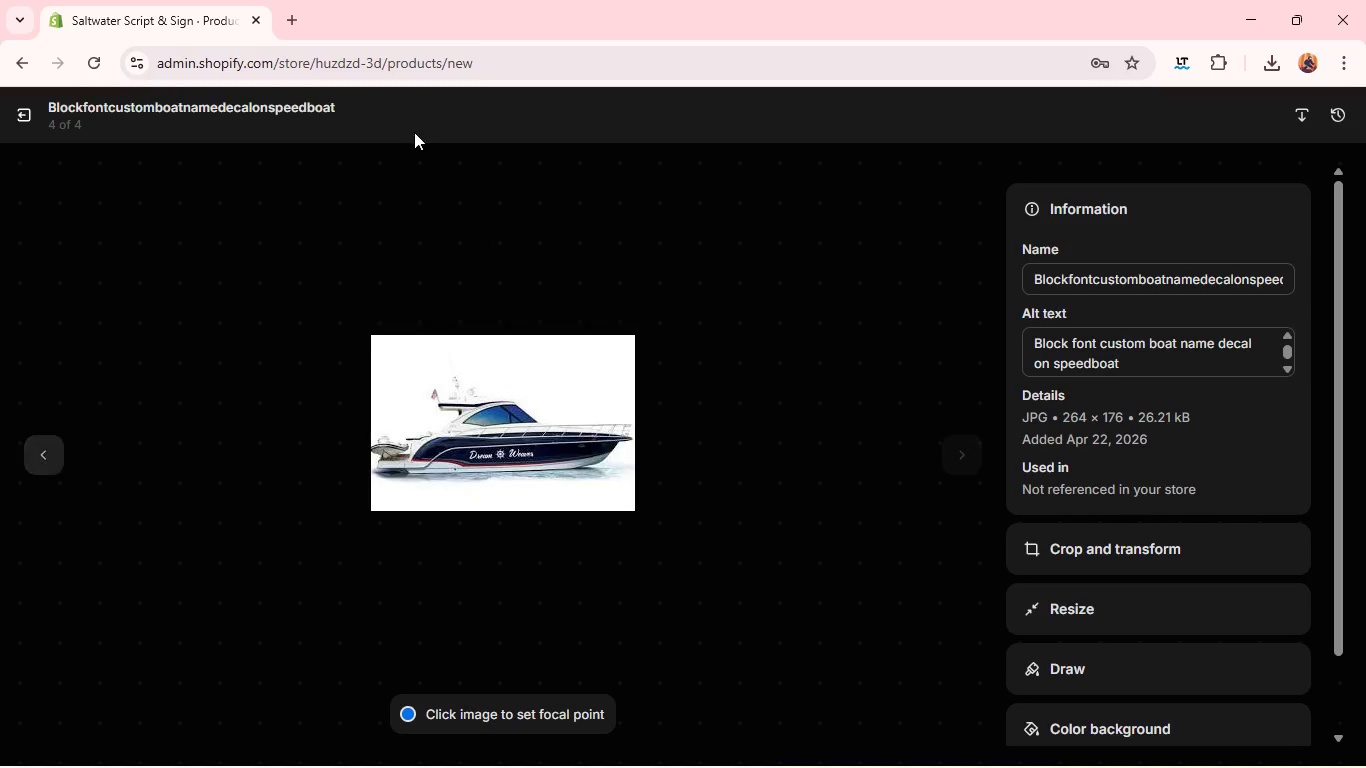 
wait(6.77)
 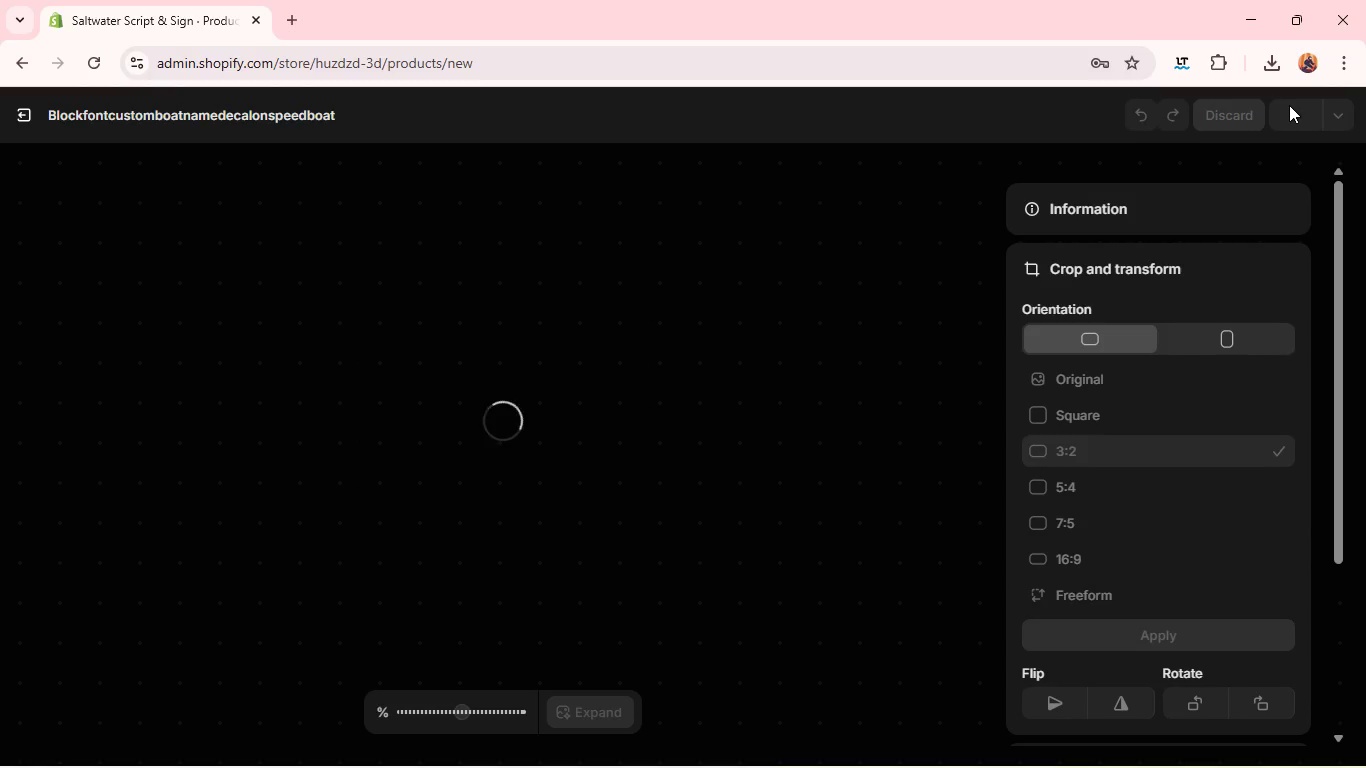 
left_click([33, 120])
 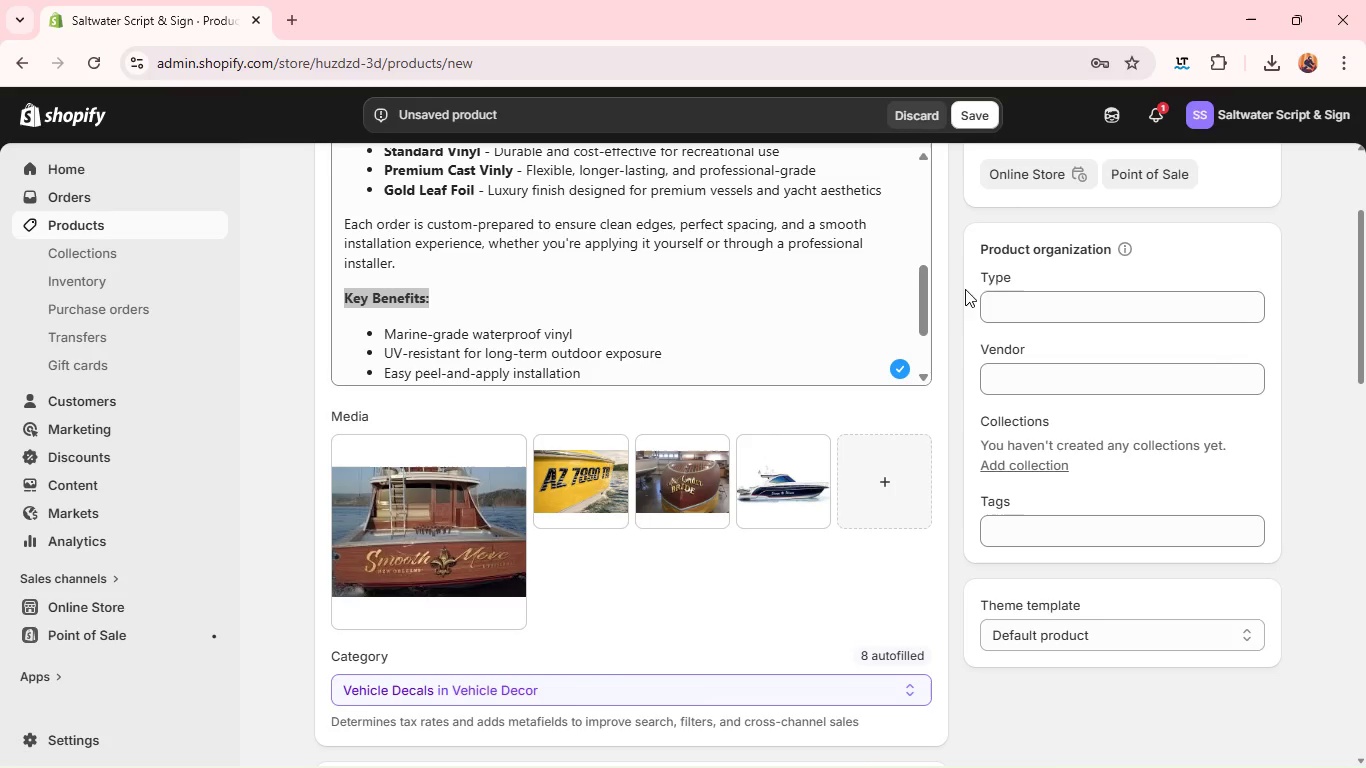 
left_click([996, 292])
 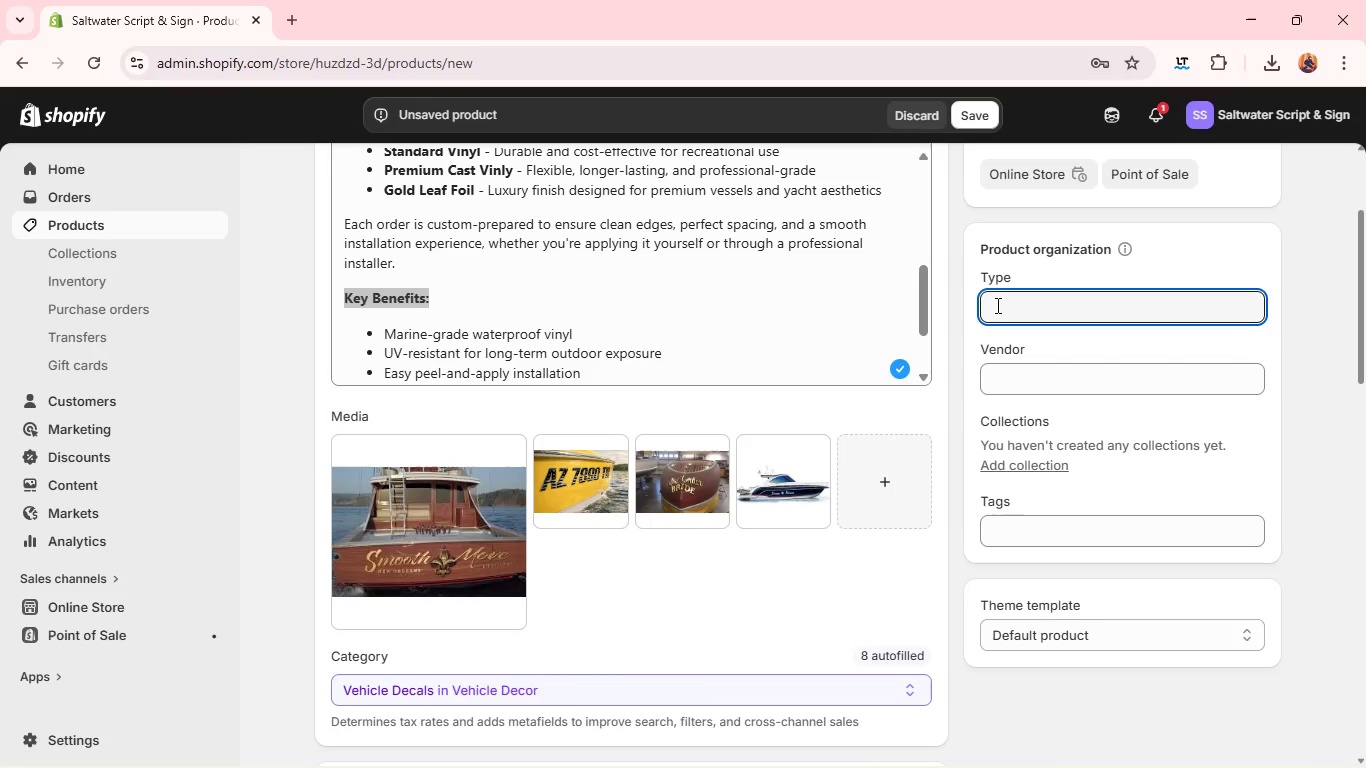 
left_click([996, 308])
 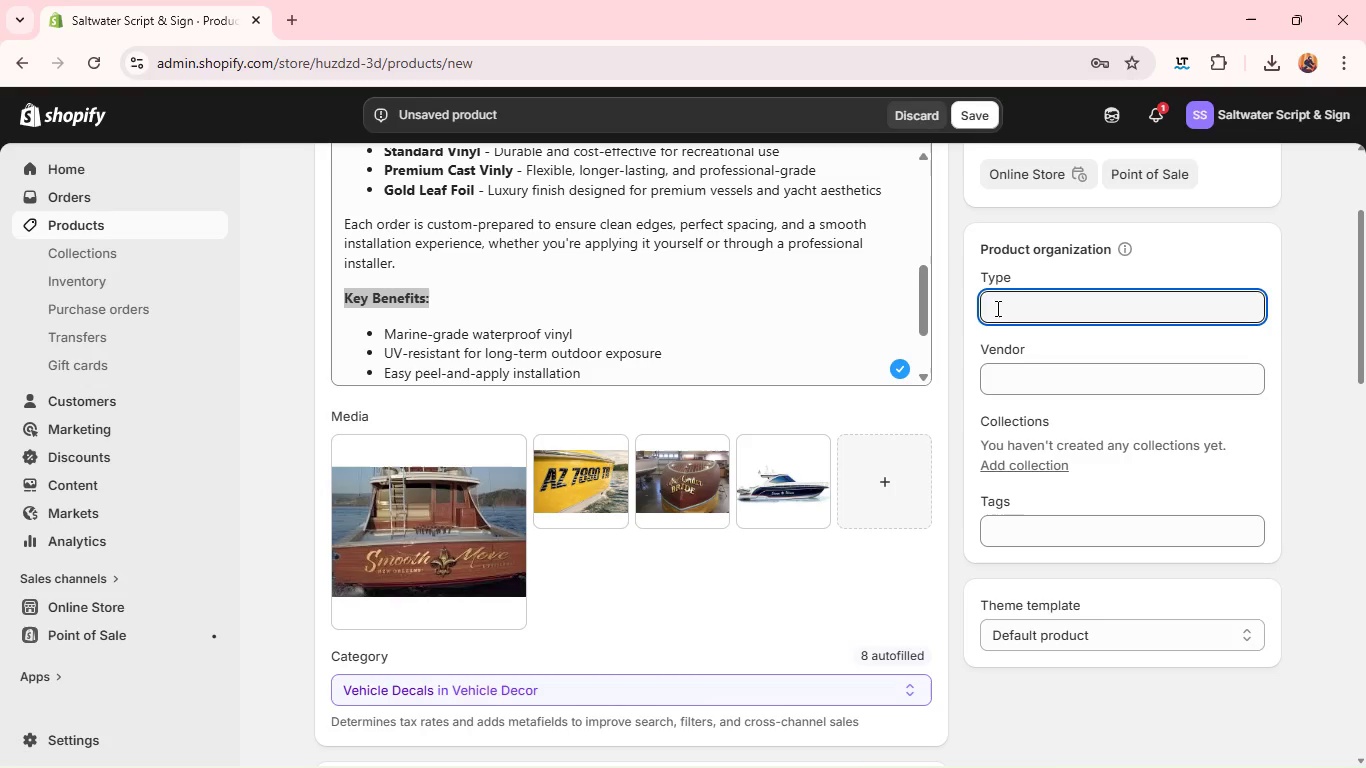 
type(Custom Boat Lettering)
 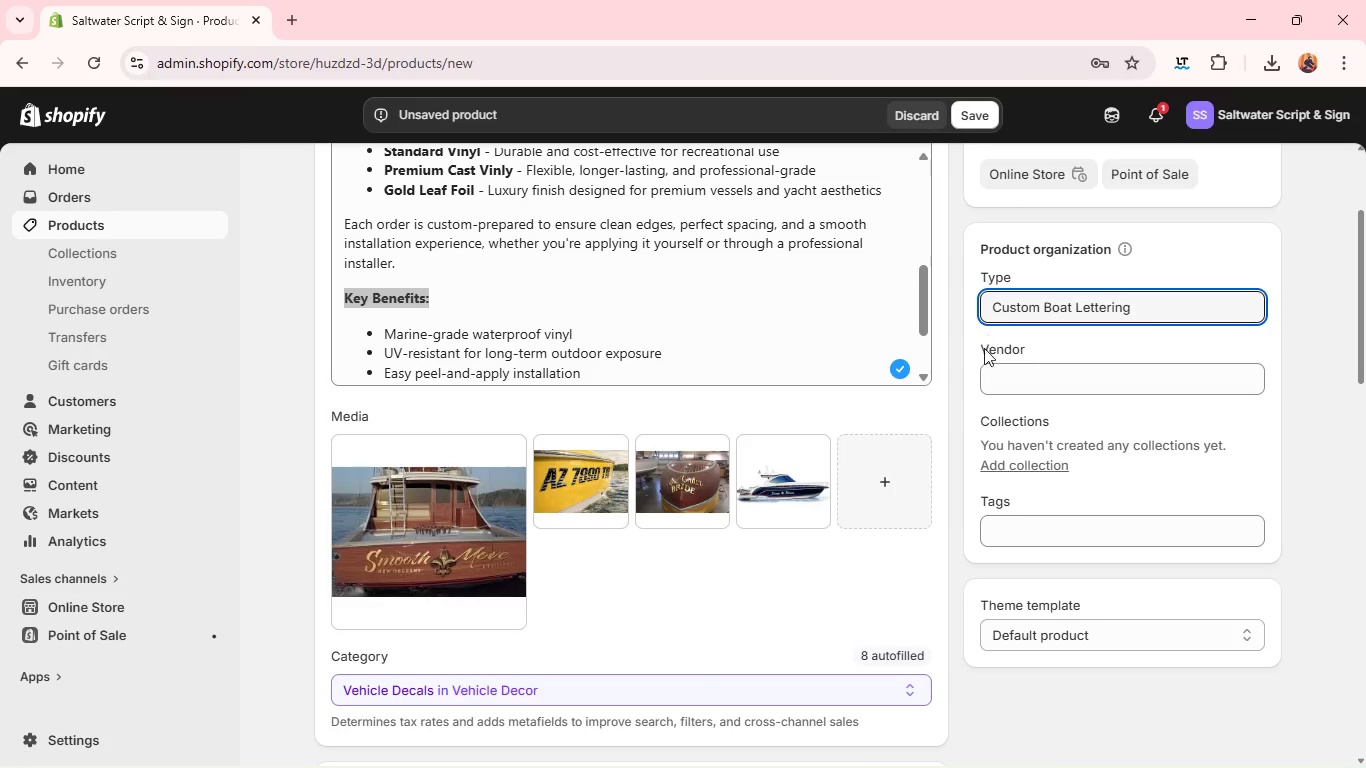 
left_click([1003, 387])
 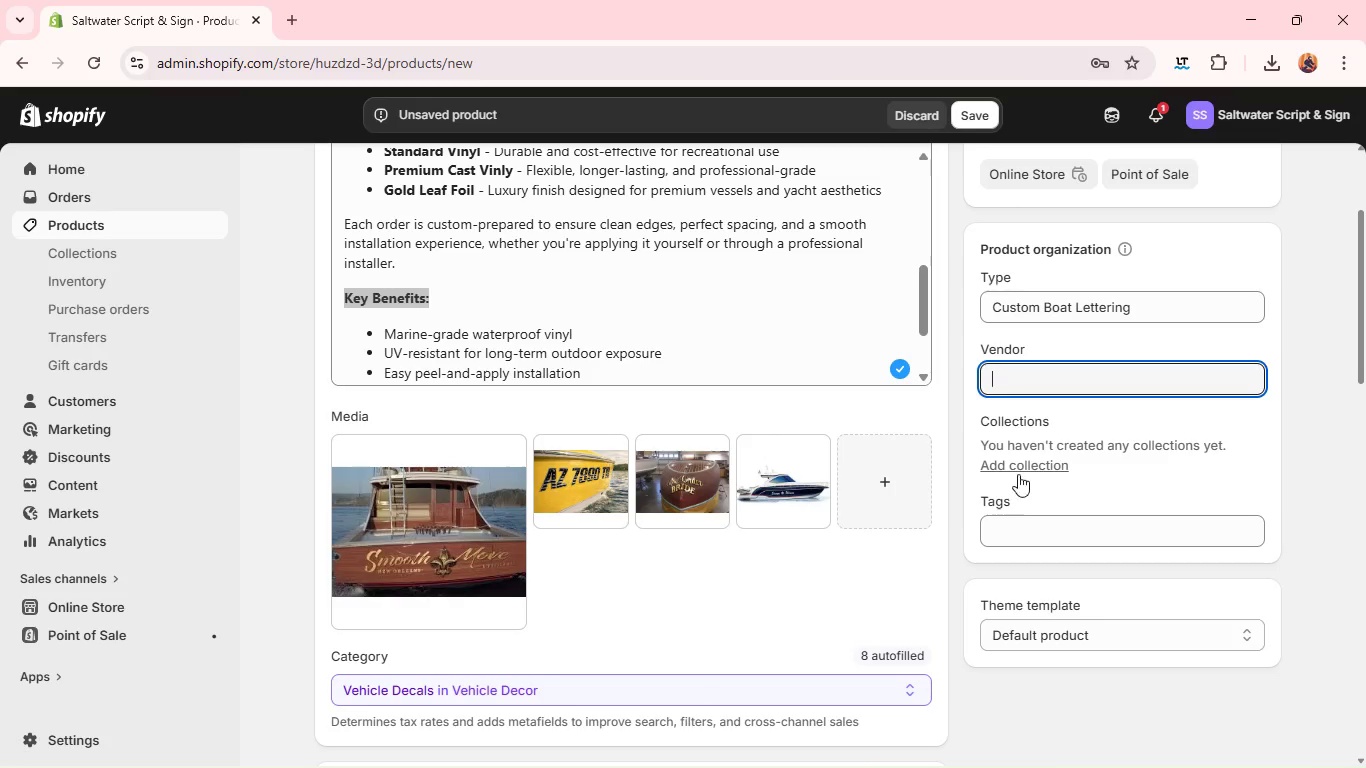 
left_click([1021, 470])
 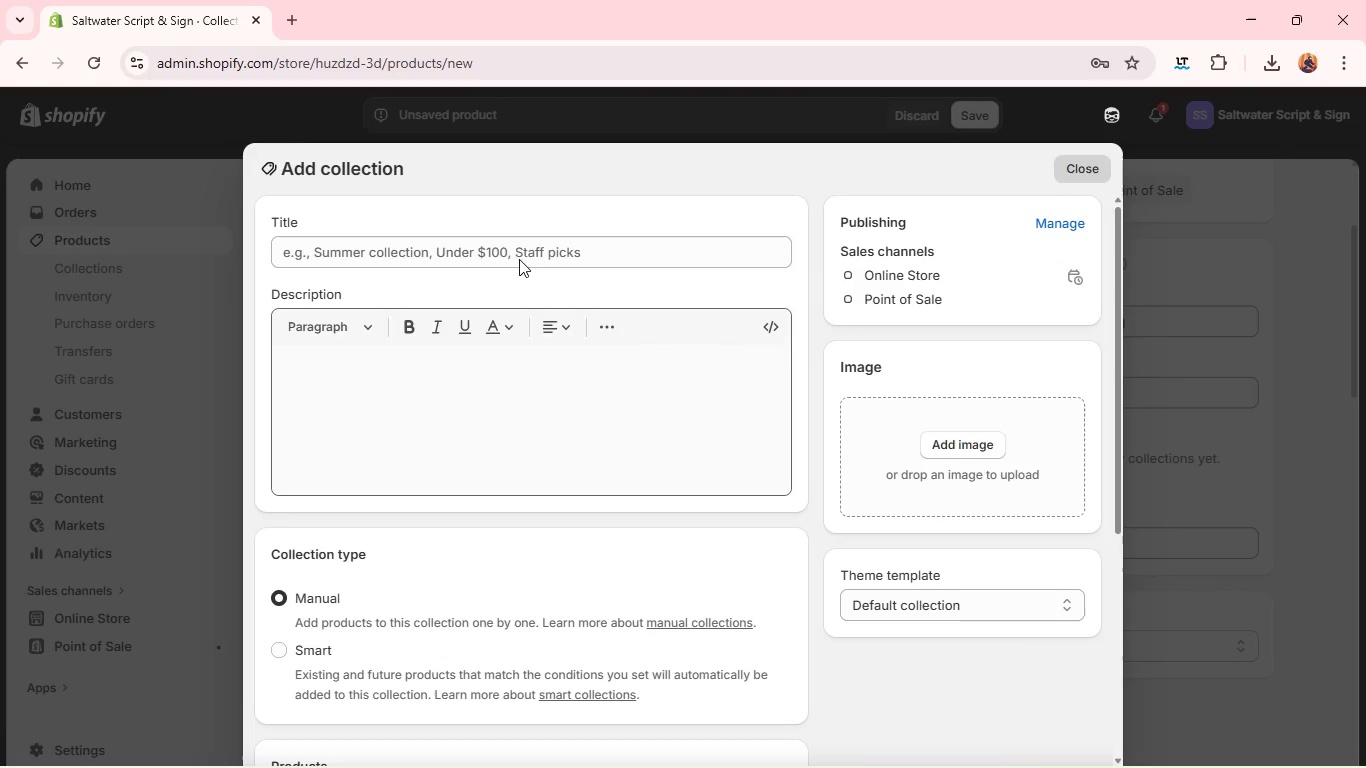 
wait(7.81)
 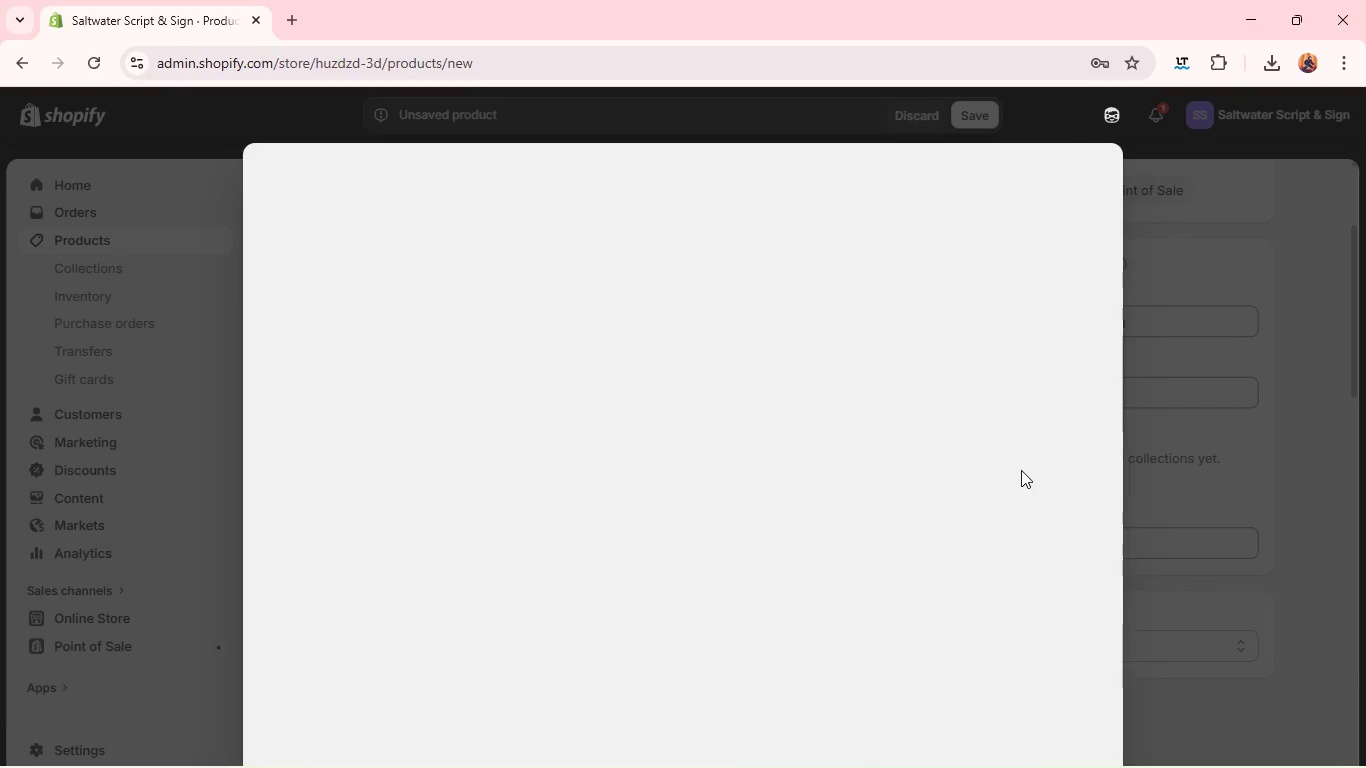 
left_click([317, 256])
 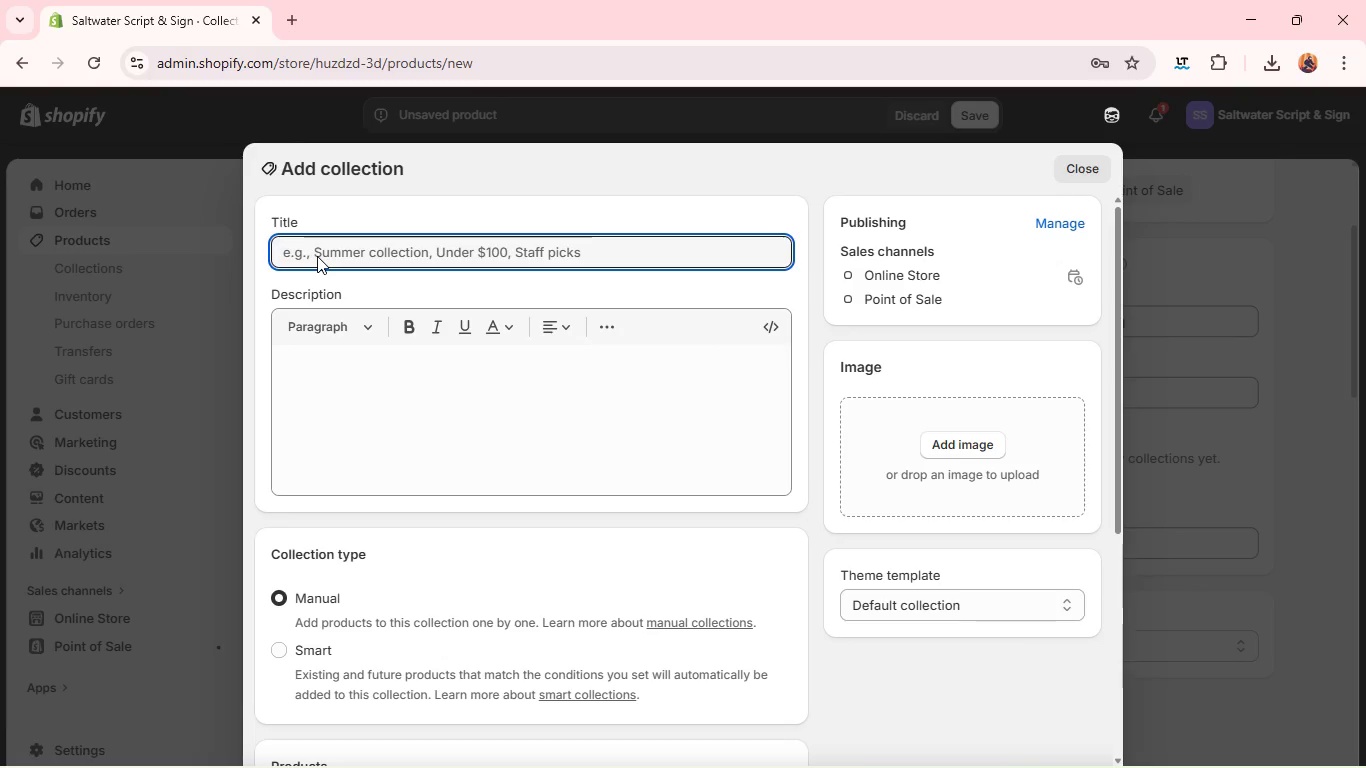 
type(Custom Boat Names)
 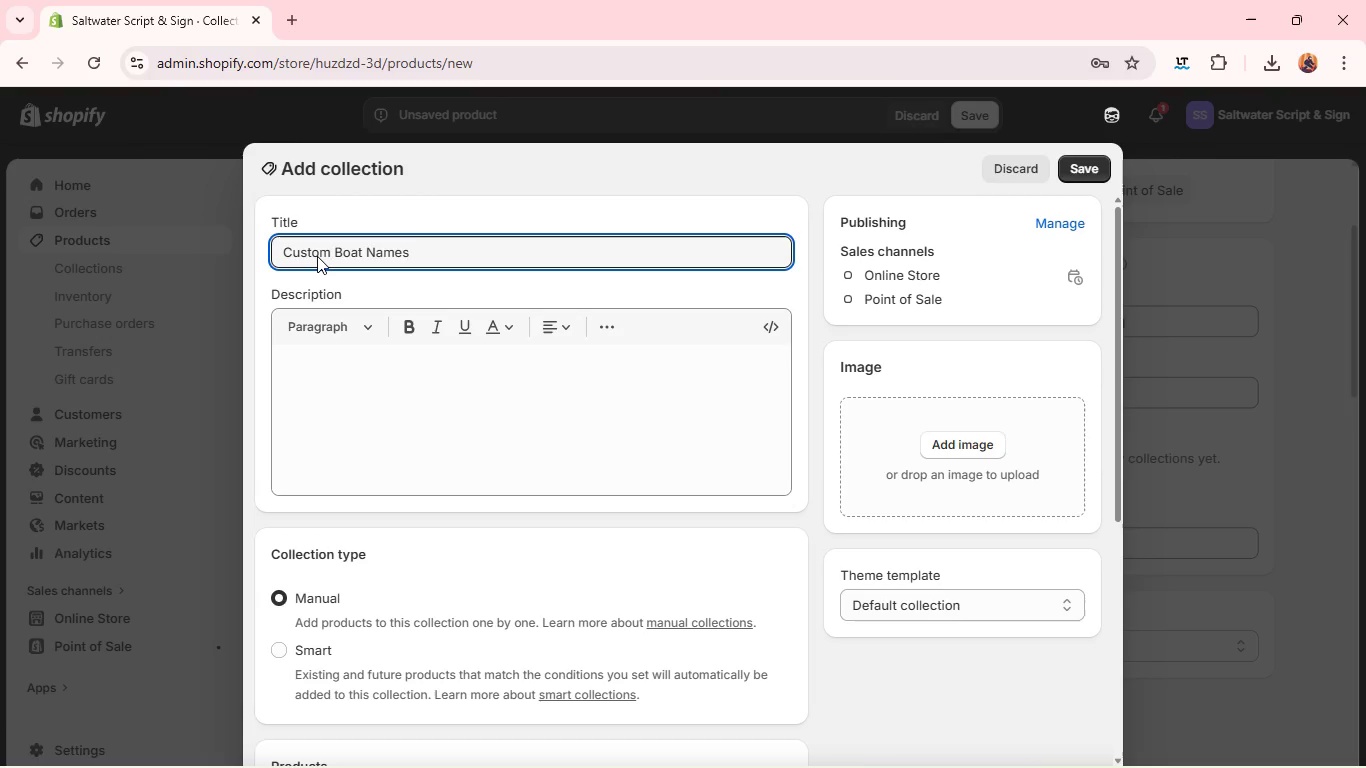 
left_click([1072, 168])
 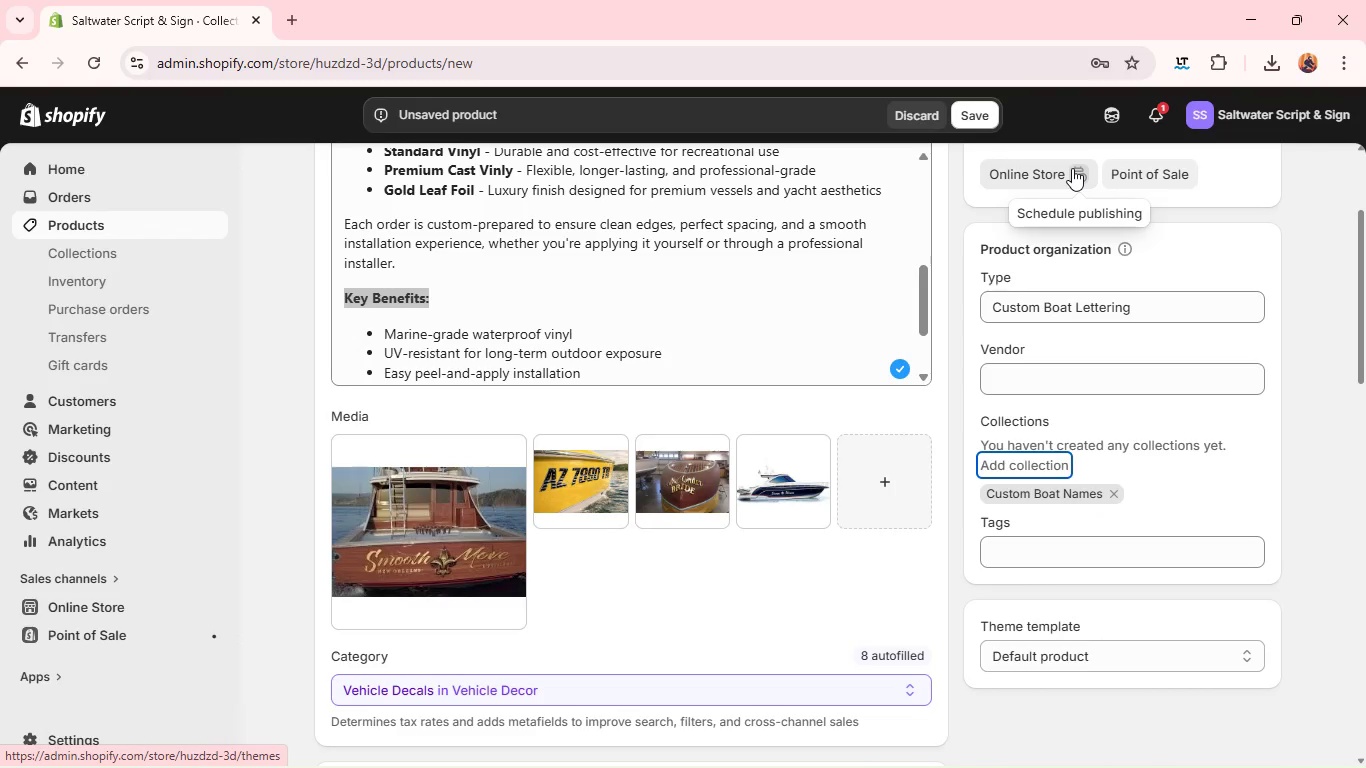 
wait(8.8)
 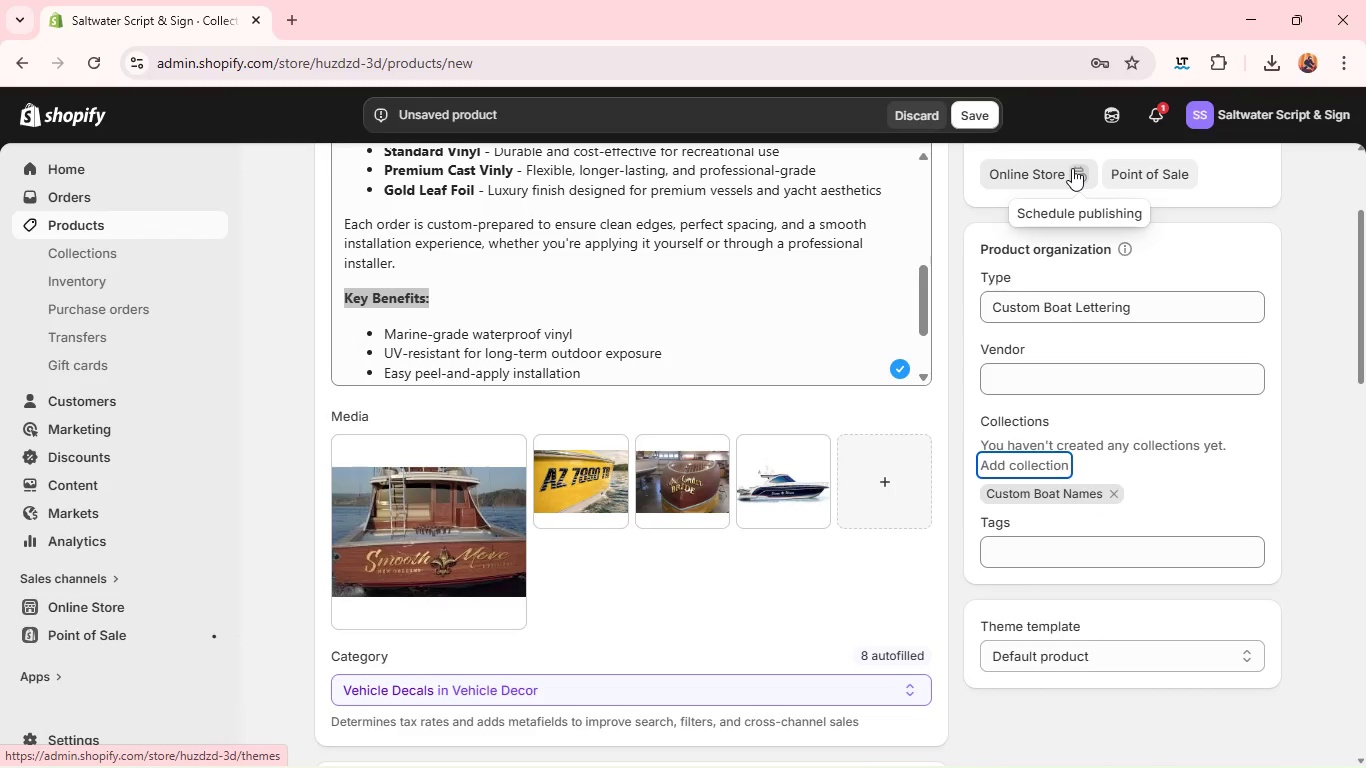 
left_click_drag(start_coordinate=[1023, 527], to_coordinate=[1014, 551])
 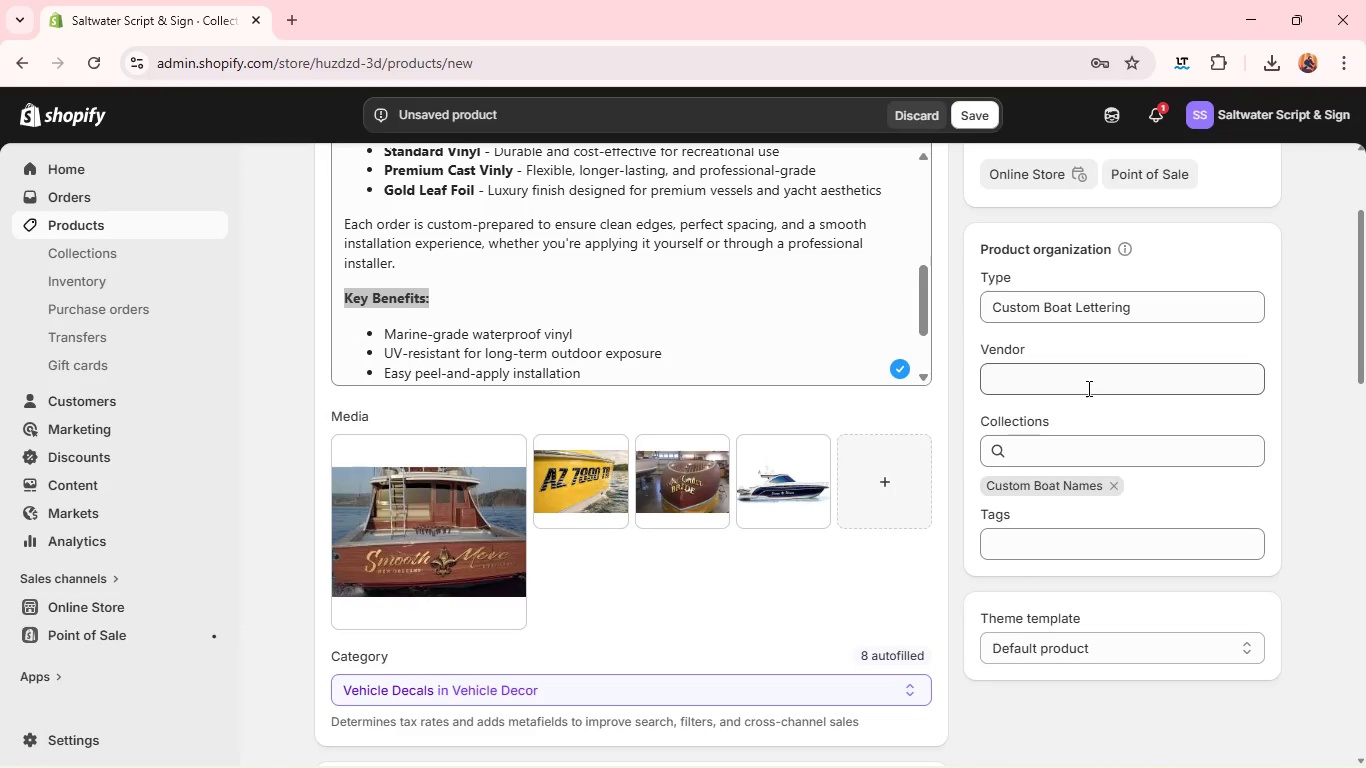 
left_click([1087, 388])
 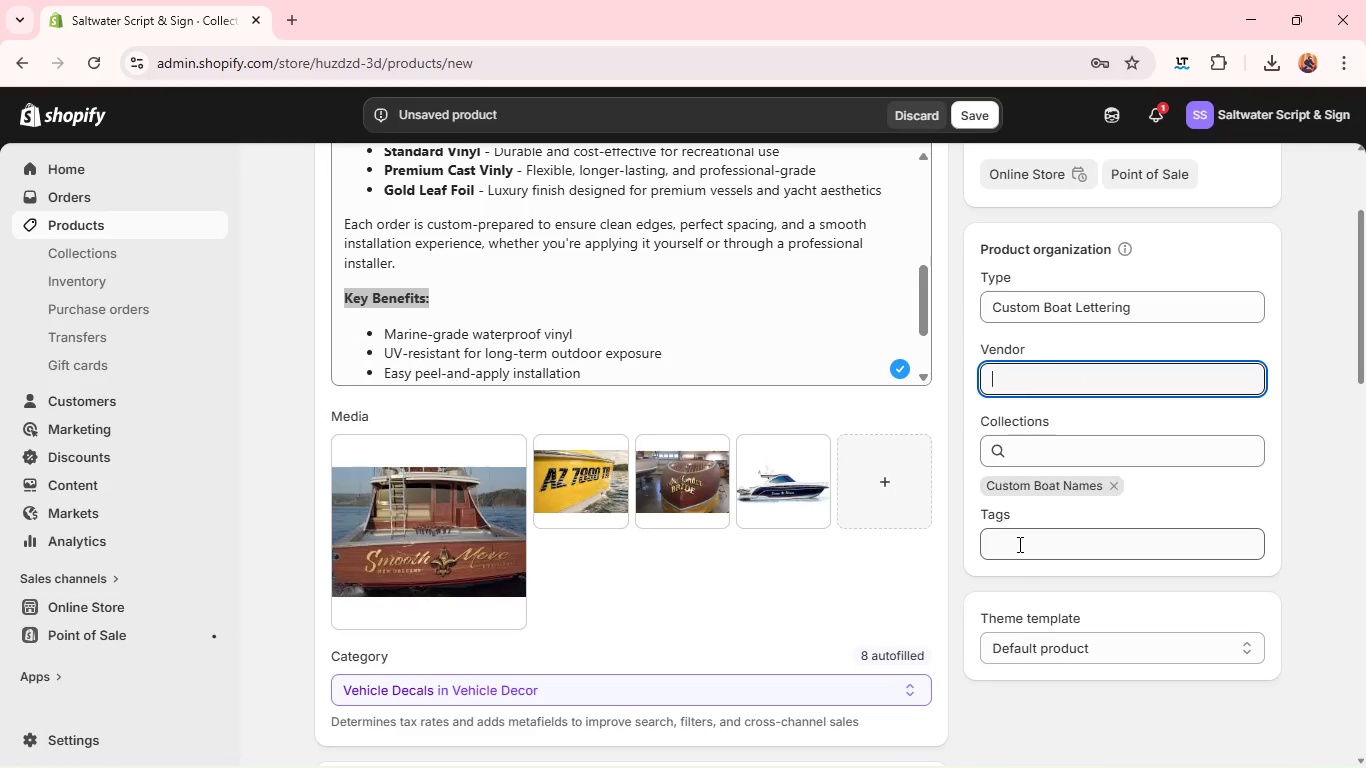 
left_click([1018, 544])
 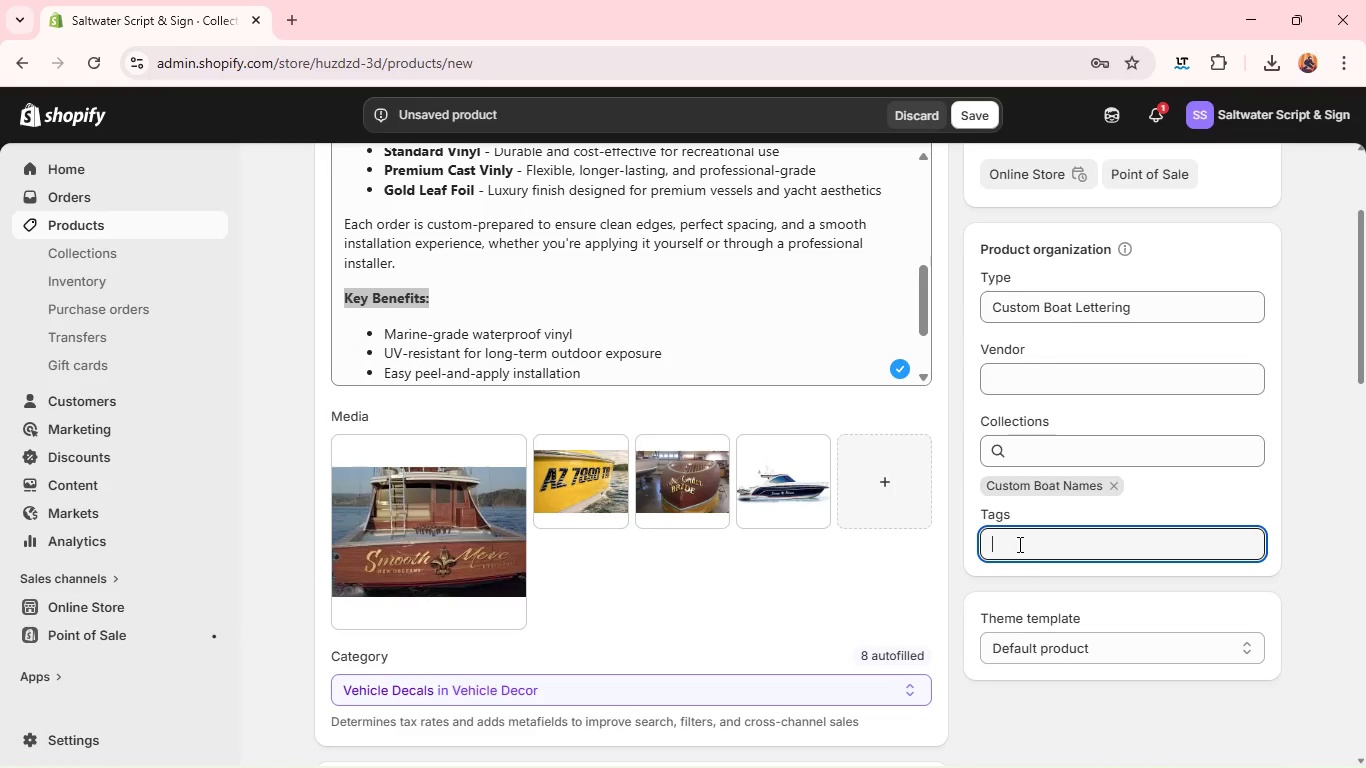 
type(Boat Lettering )
 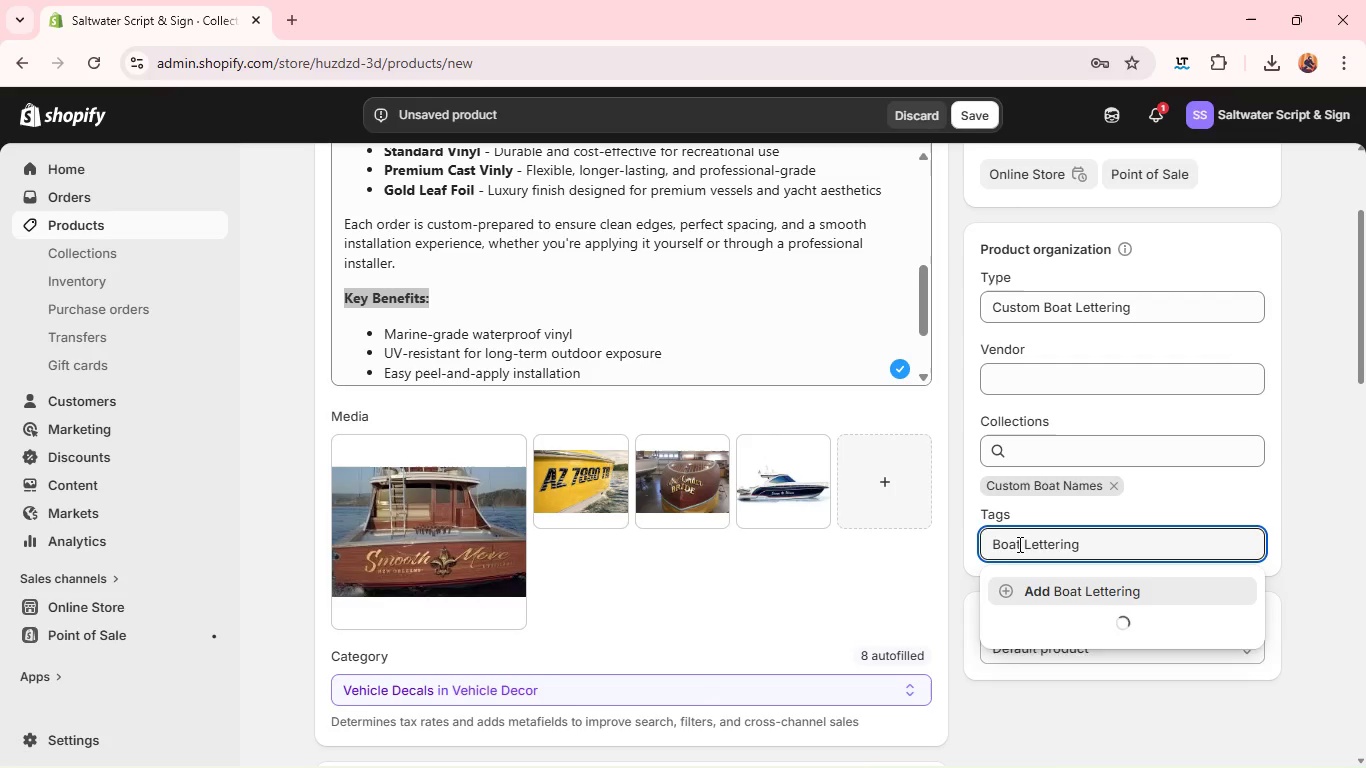 
key(Enter)
 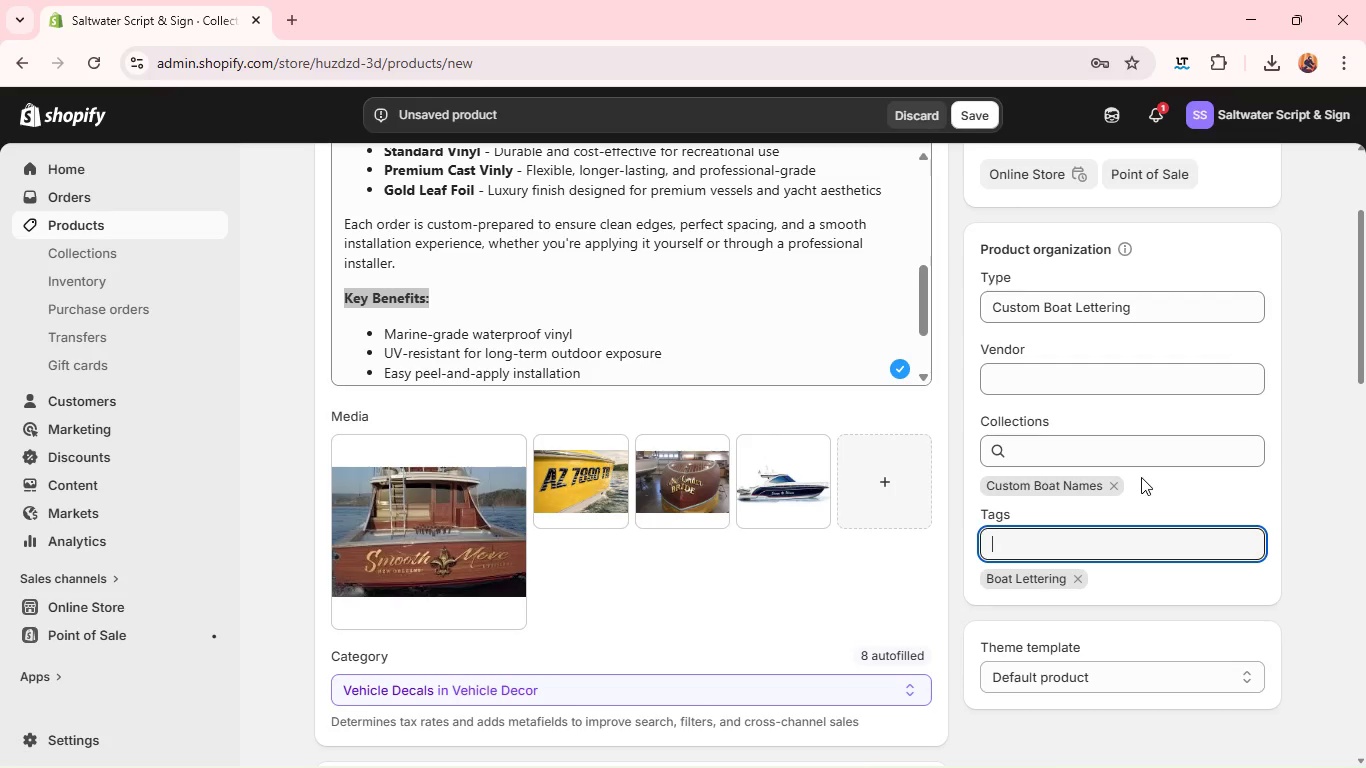 
wait(8.8)
 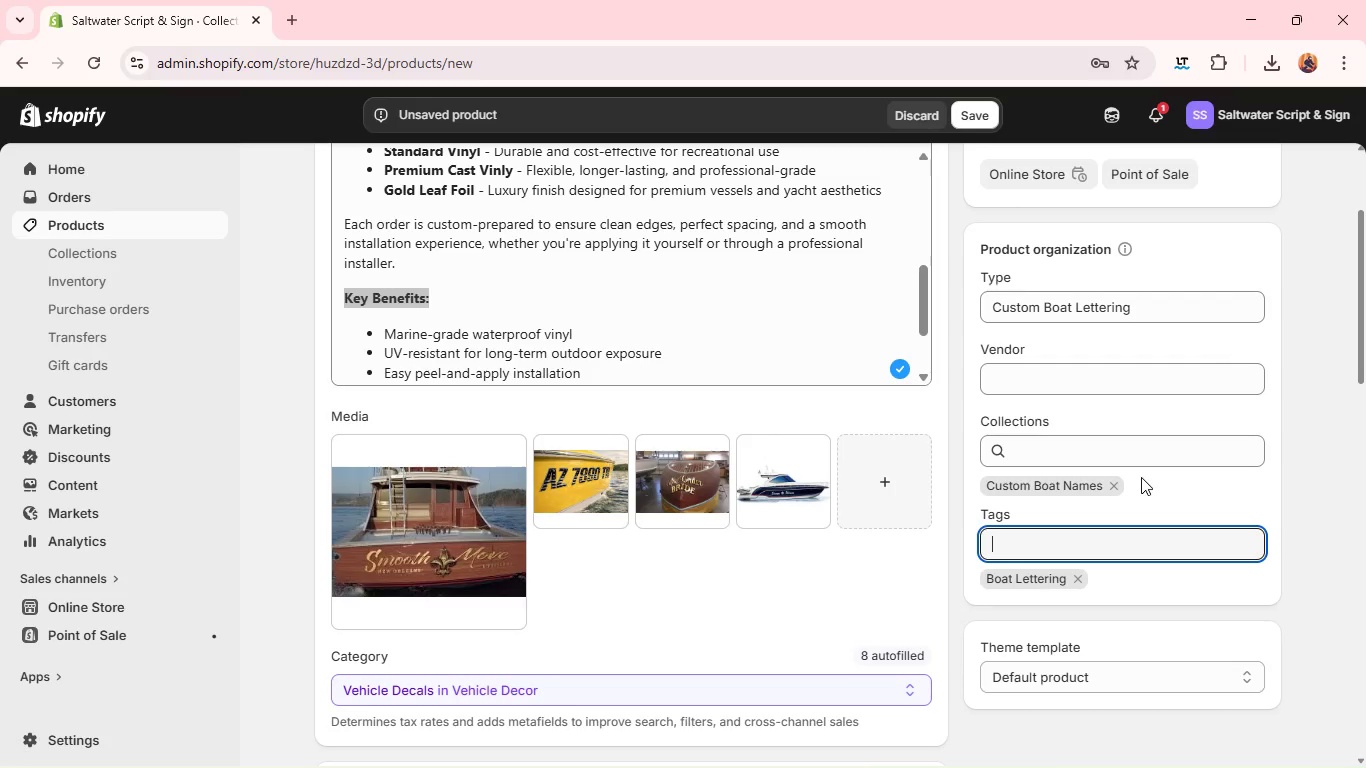 
type(Transom Decal)
 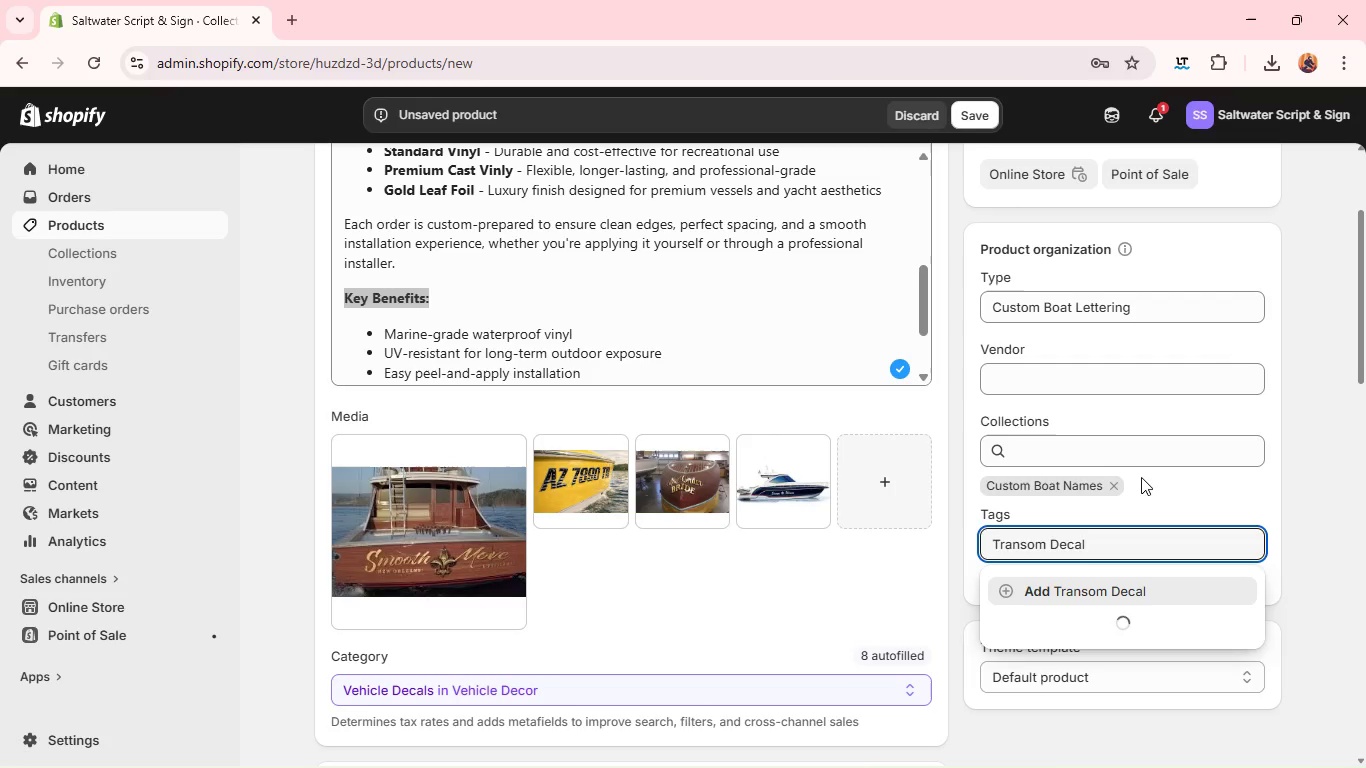 
key(Enter)
 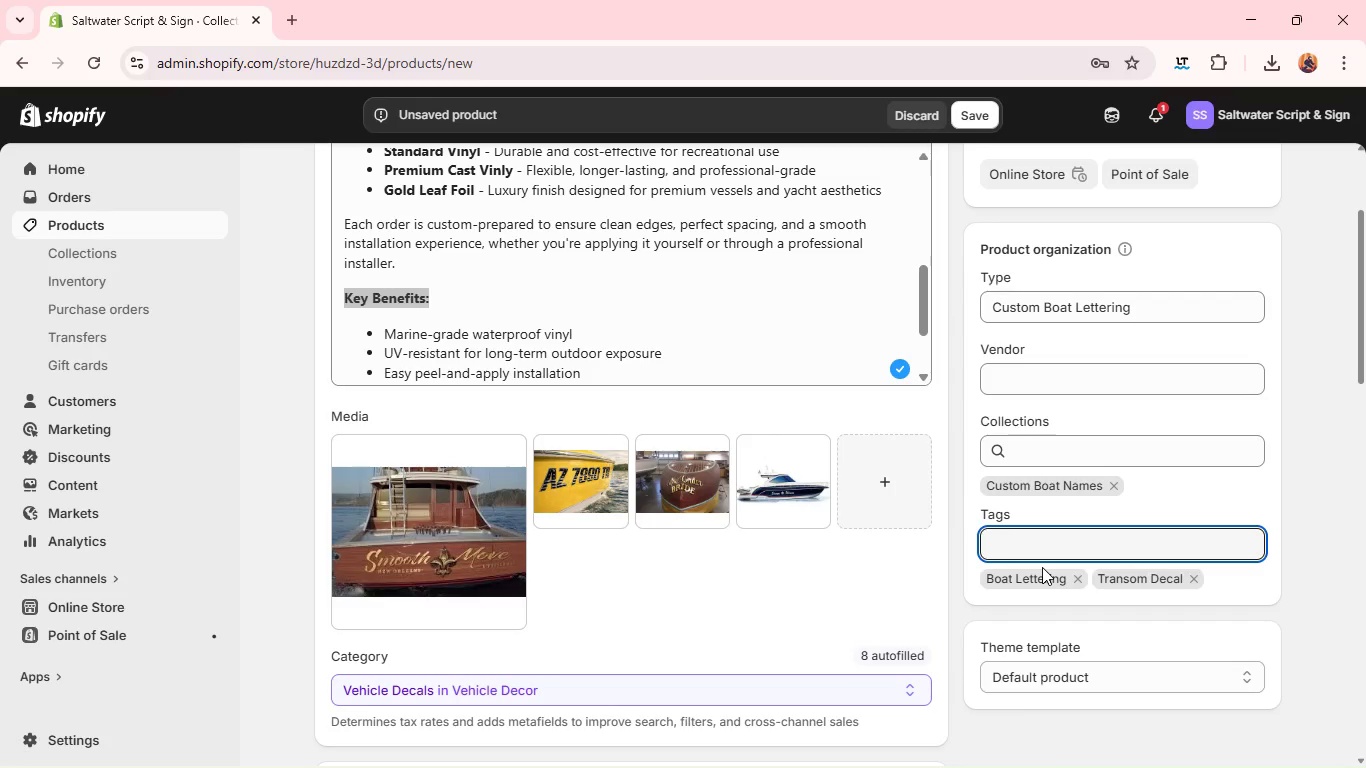 
type(Marine Vinyl)
 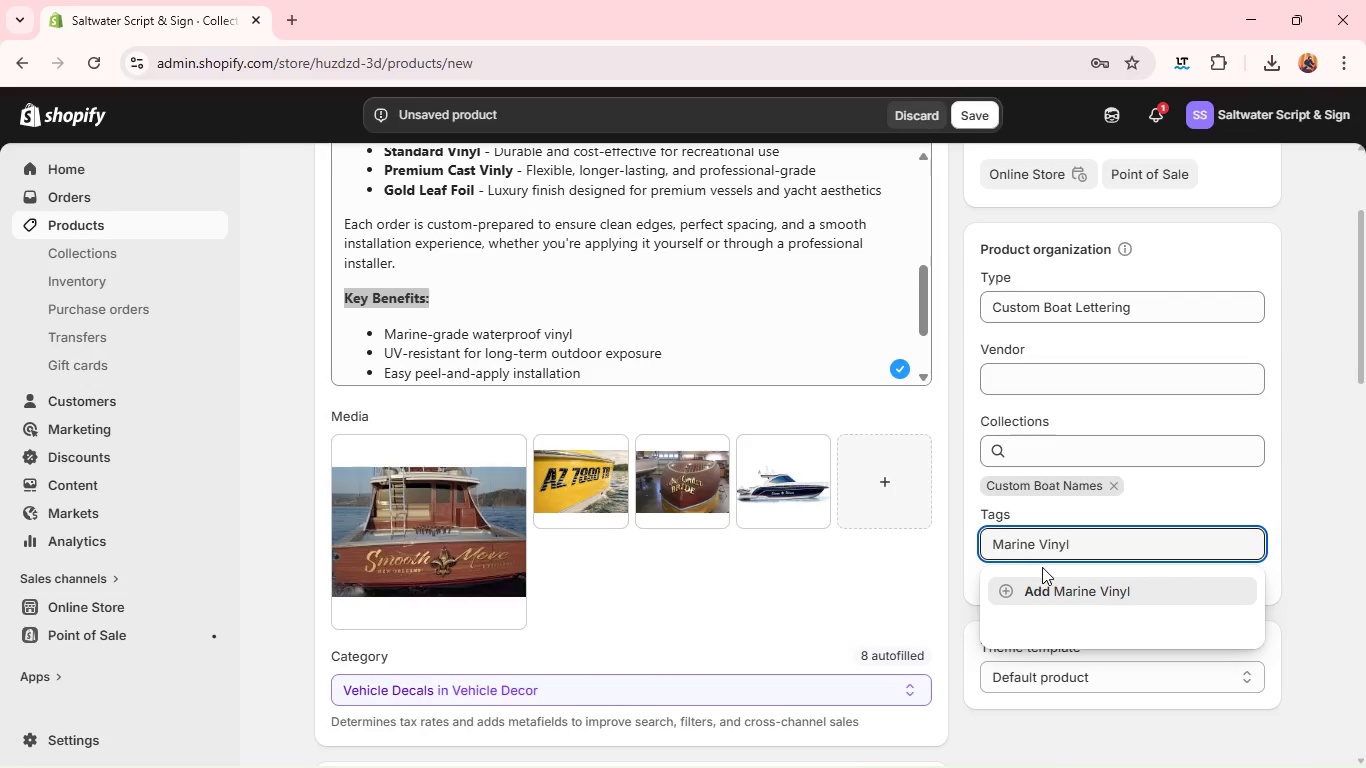 
key(Enter)
 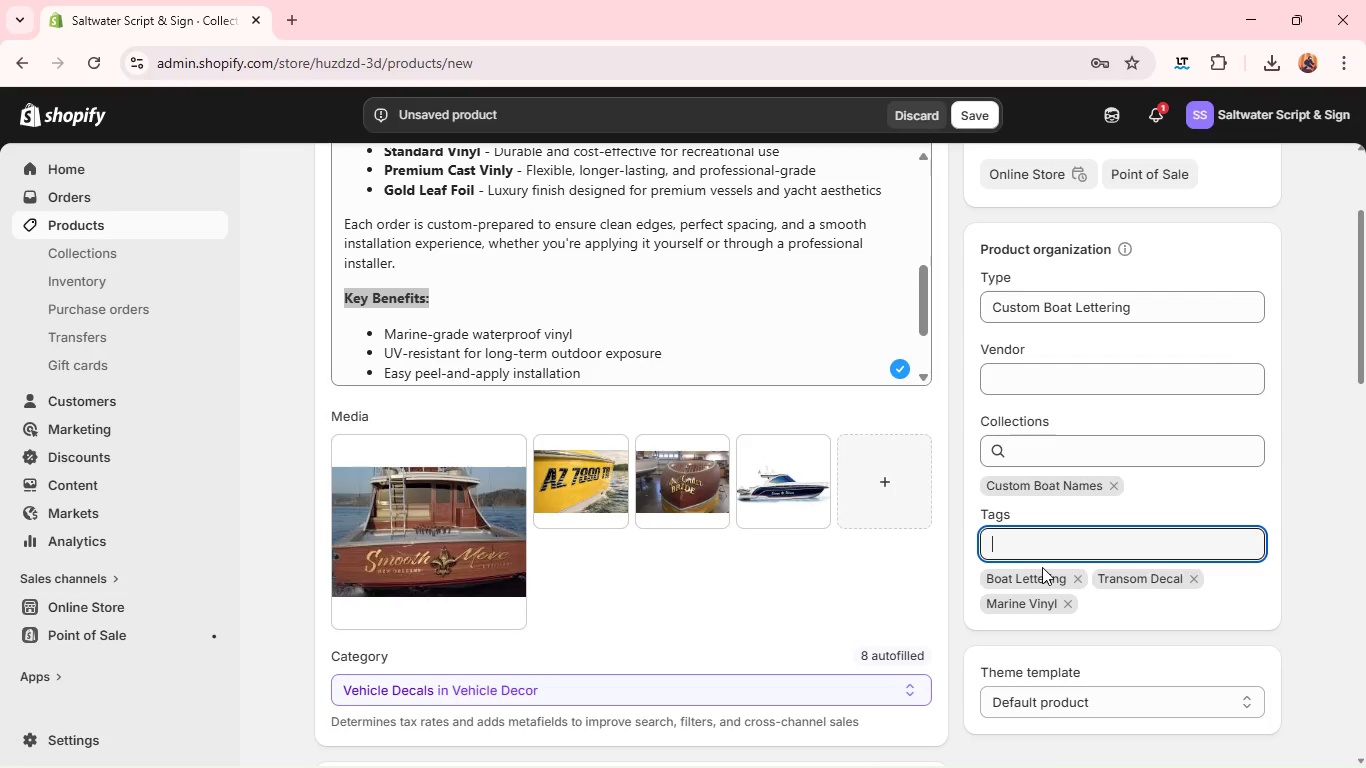 
type(Custom Boat Name)
 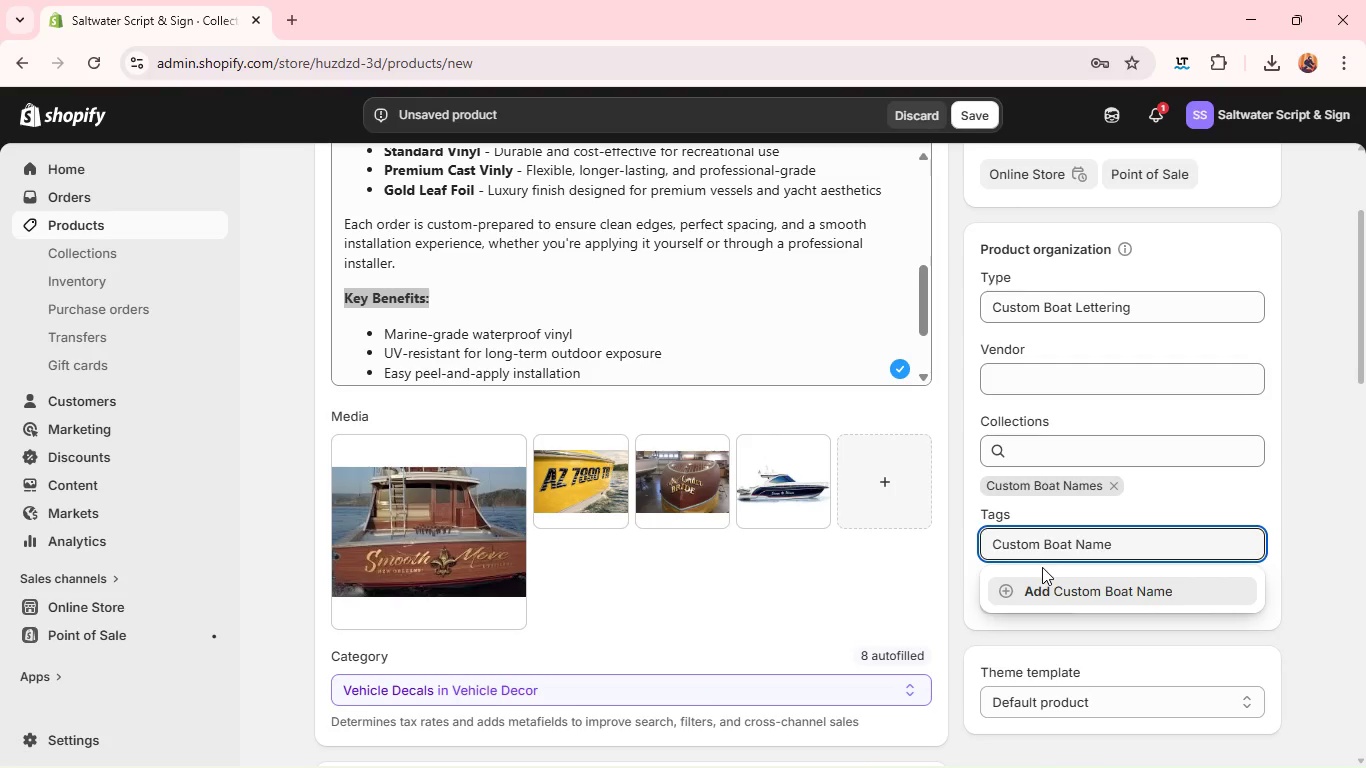 
key(Enter)
 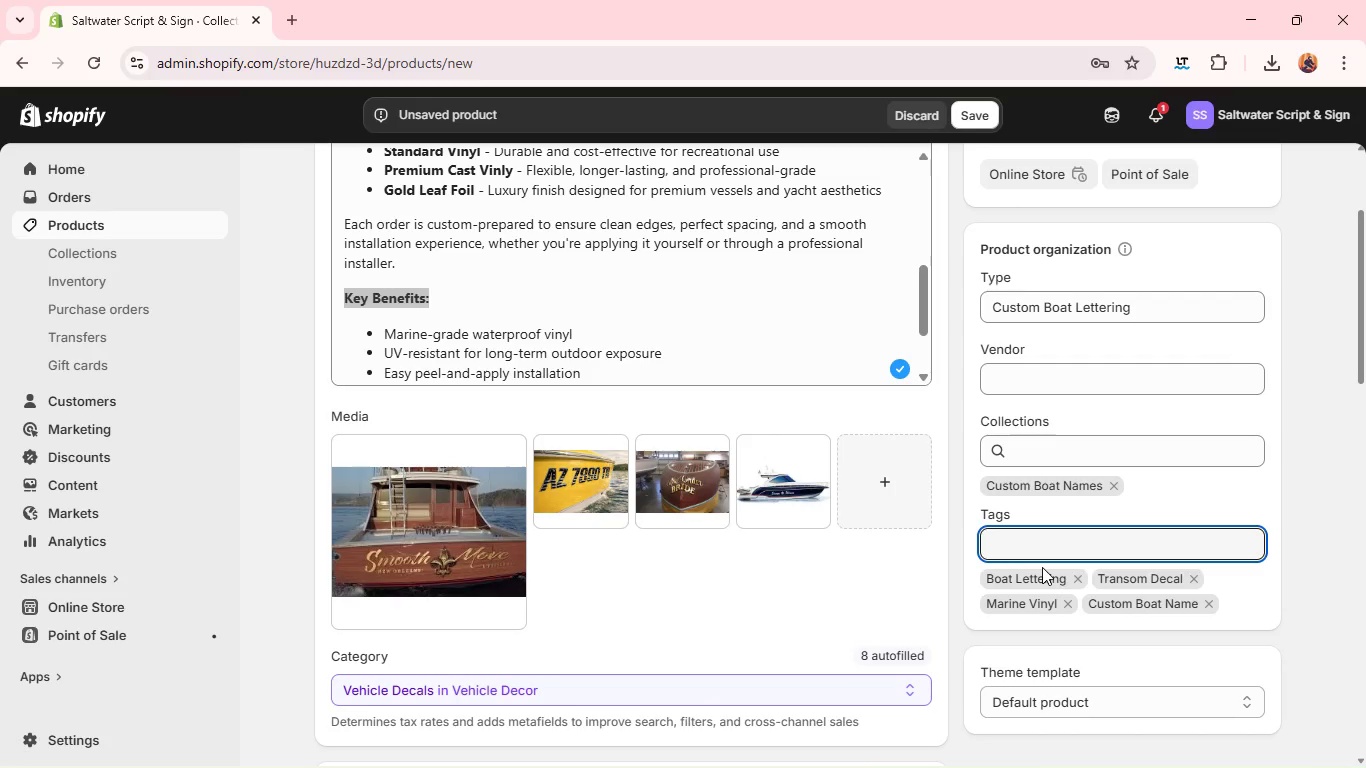 
type(Yacht Lettering)
 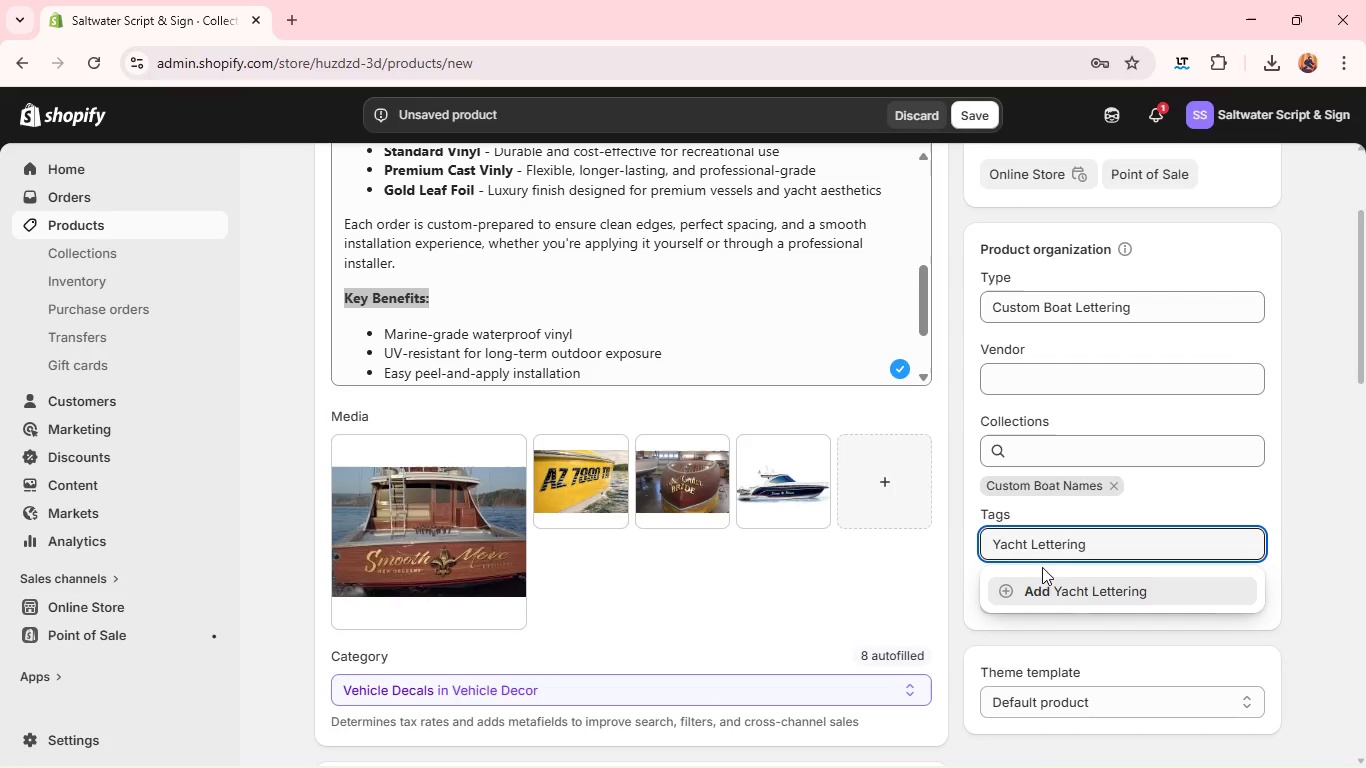 
key(Enter)
 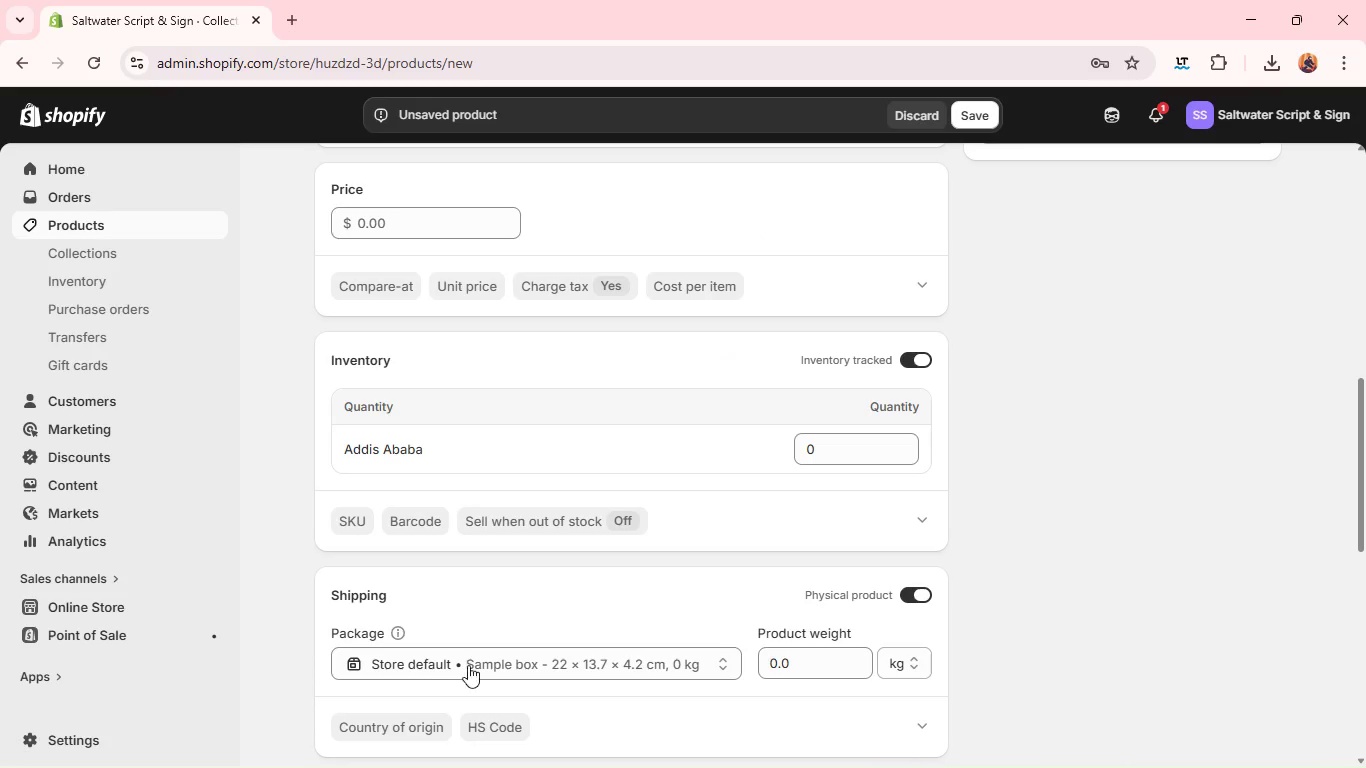 
wait(6.89)
 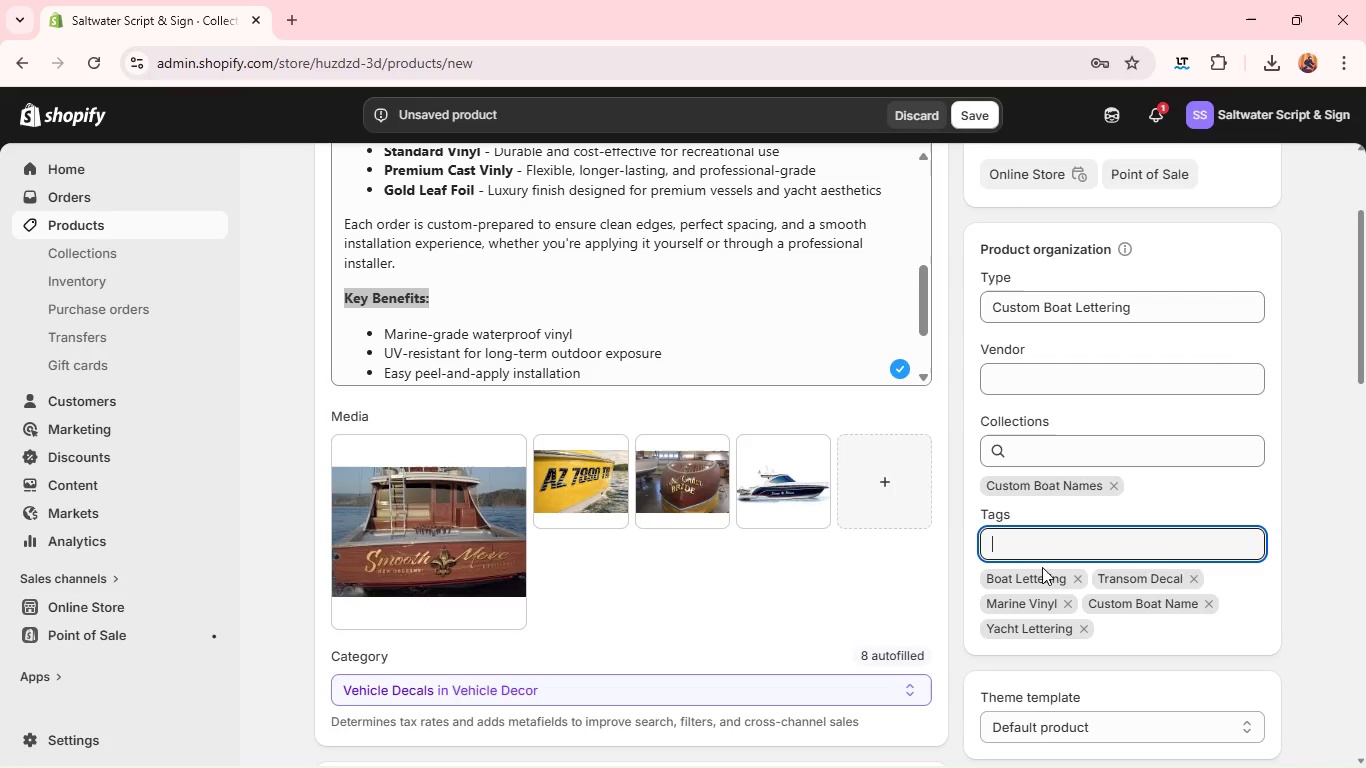 
left_click([371, 715])
 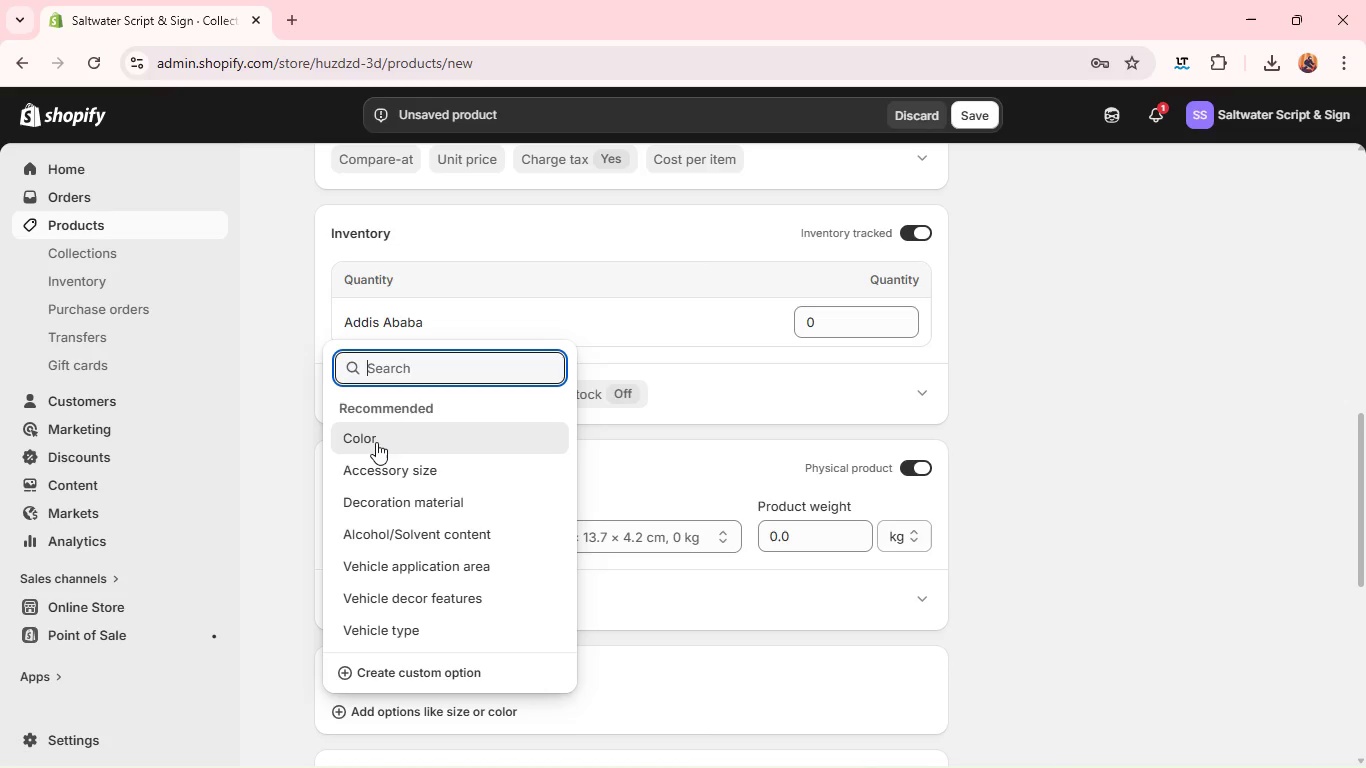 
wait(9.03)
 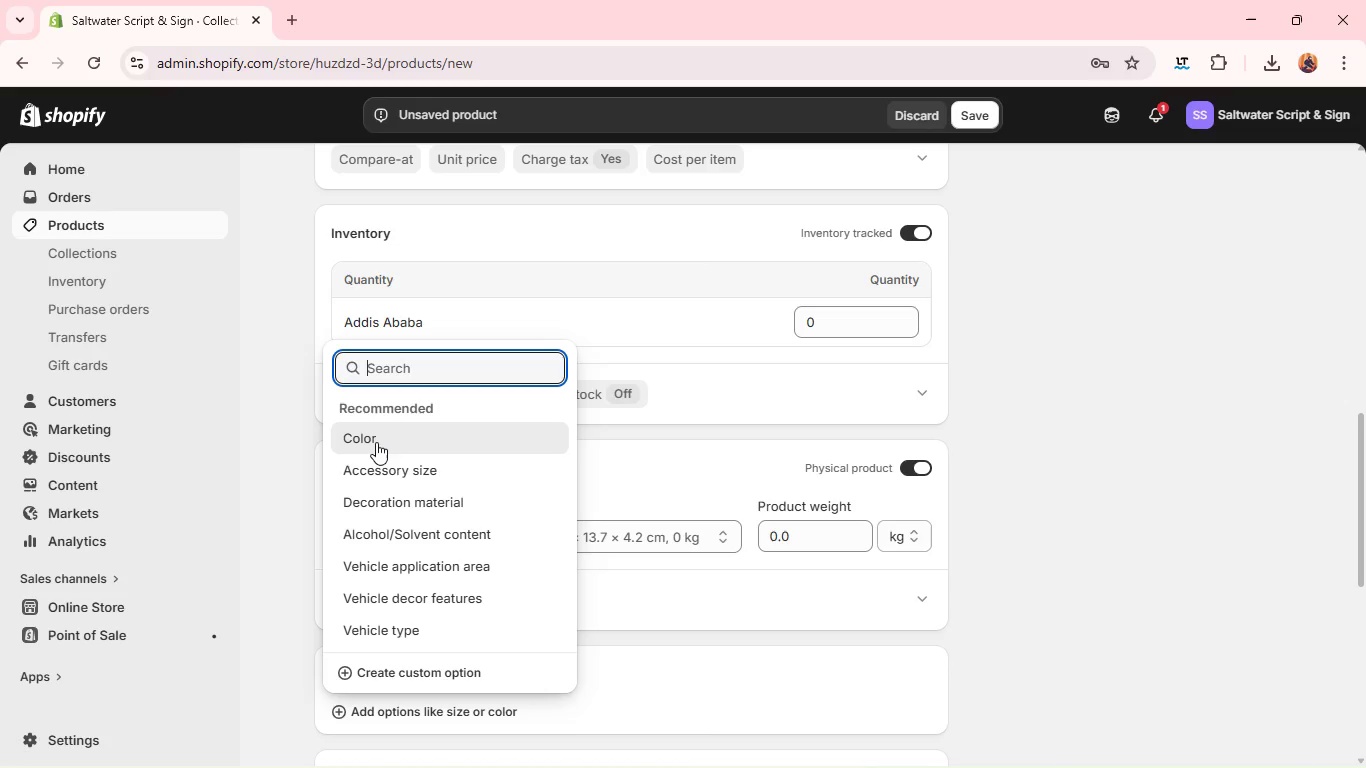 
hold_key(key=ShiftLeft, duration=0.44)
 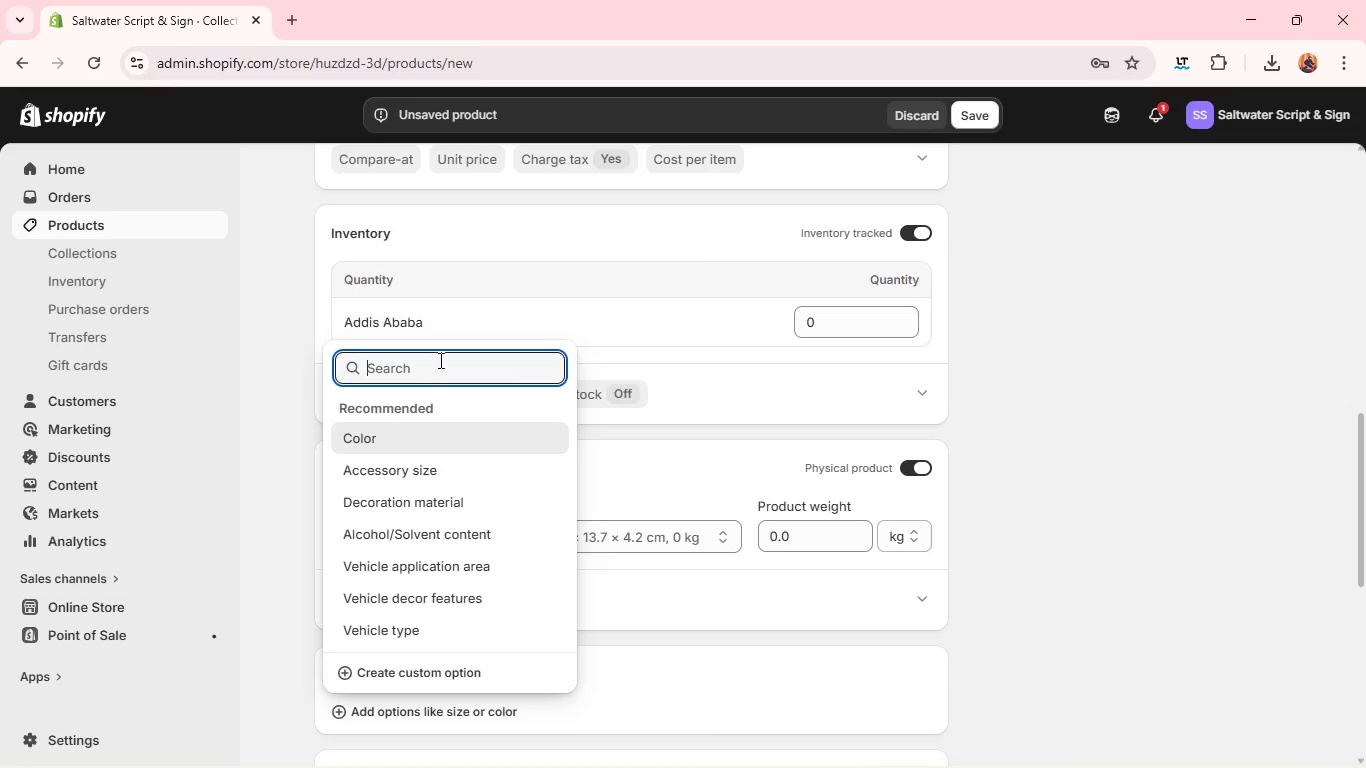 
left_click([439, 360])
 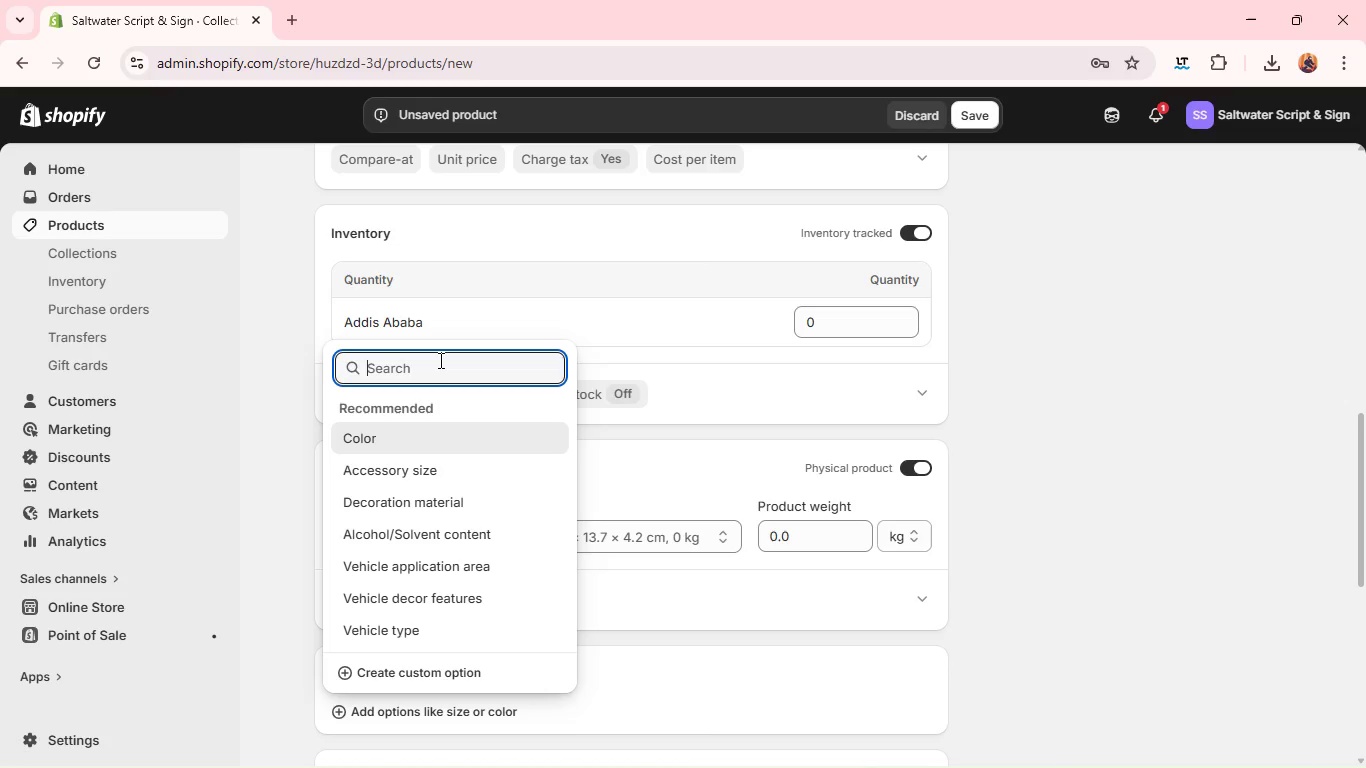 
type(Material)
 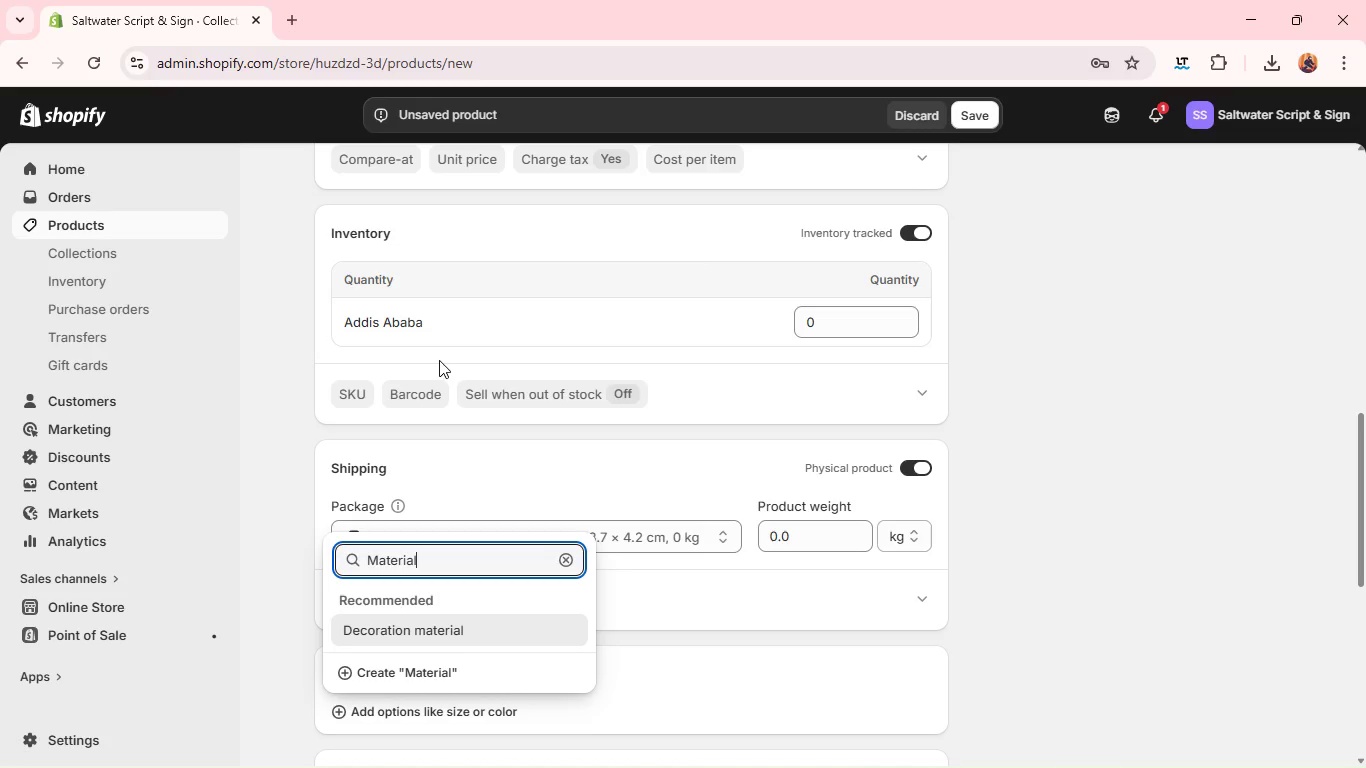 
key(Enter)
 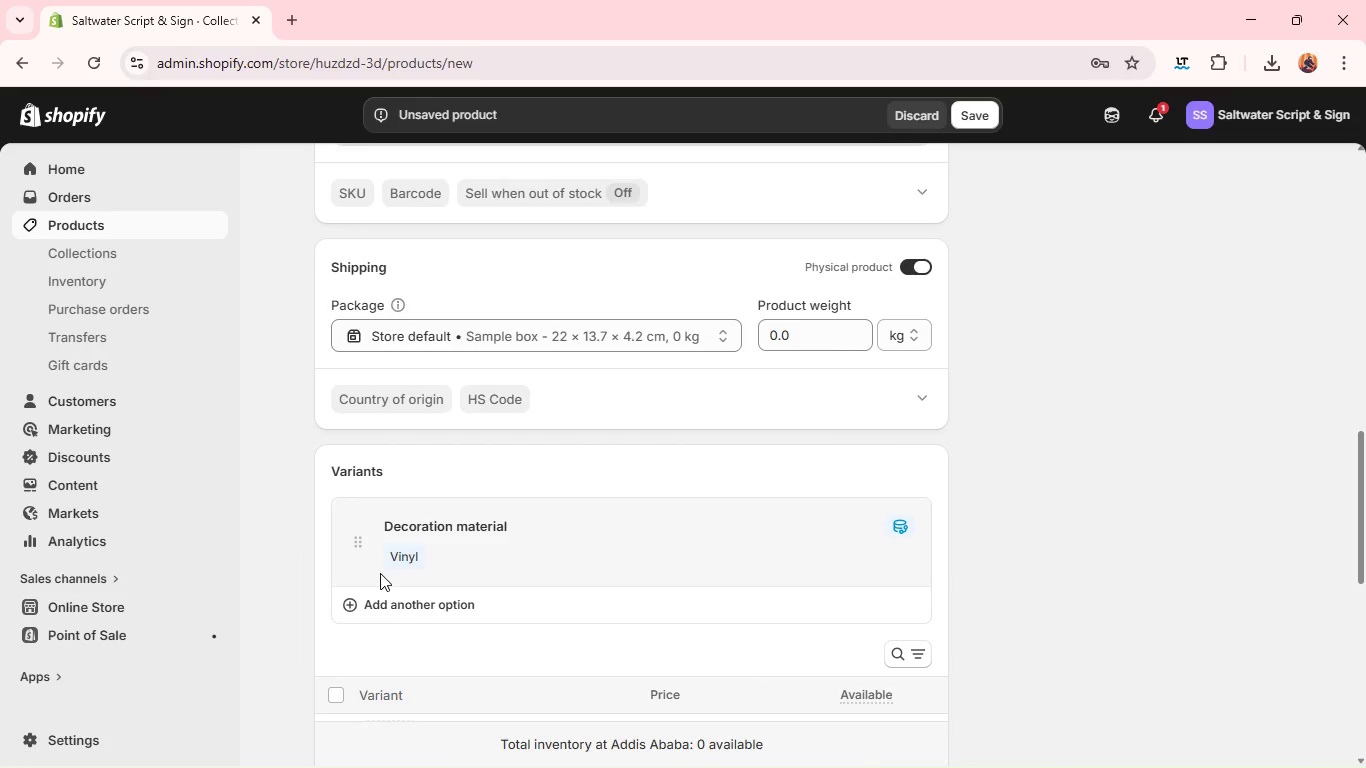 
left_click([411, 520])
 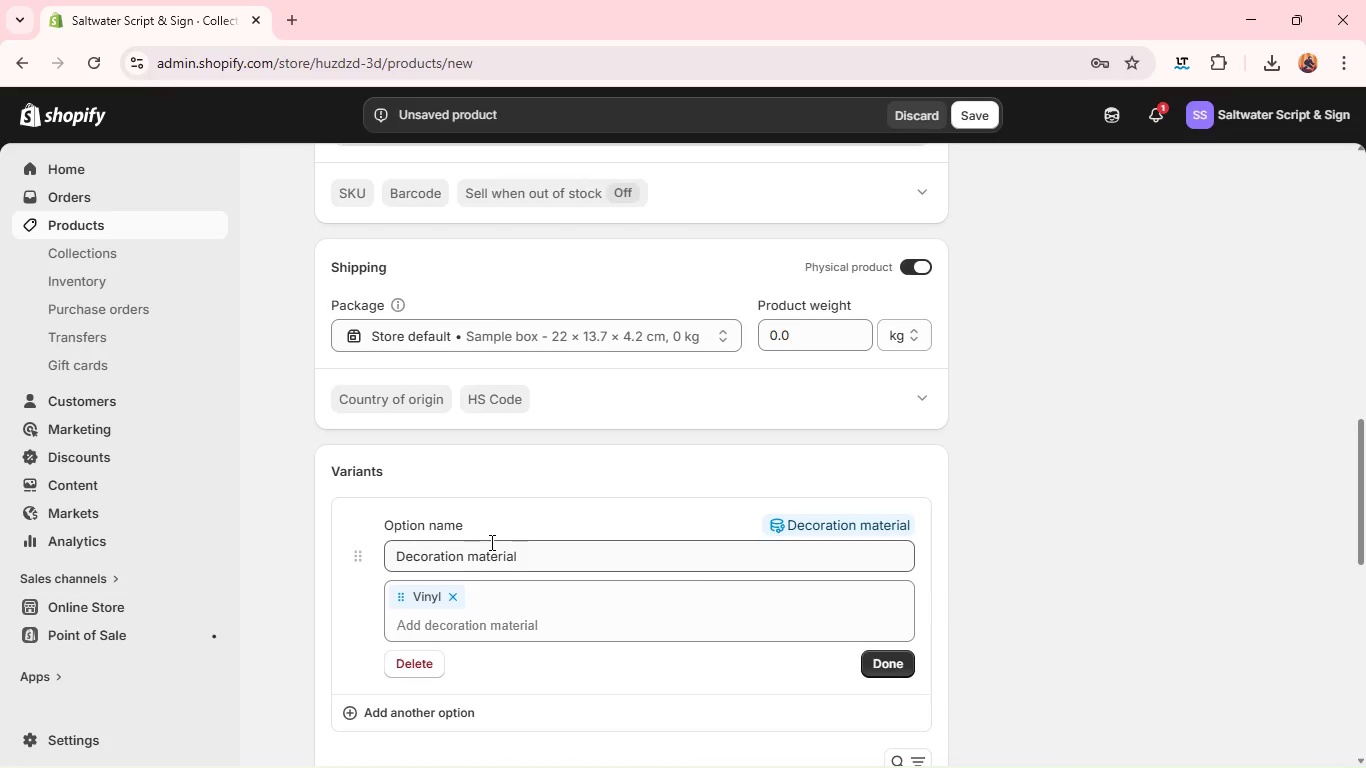 
left_click([419, 659])
 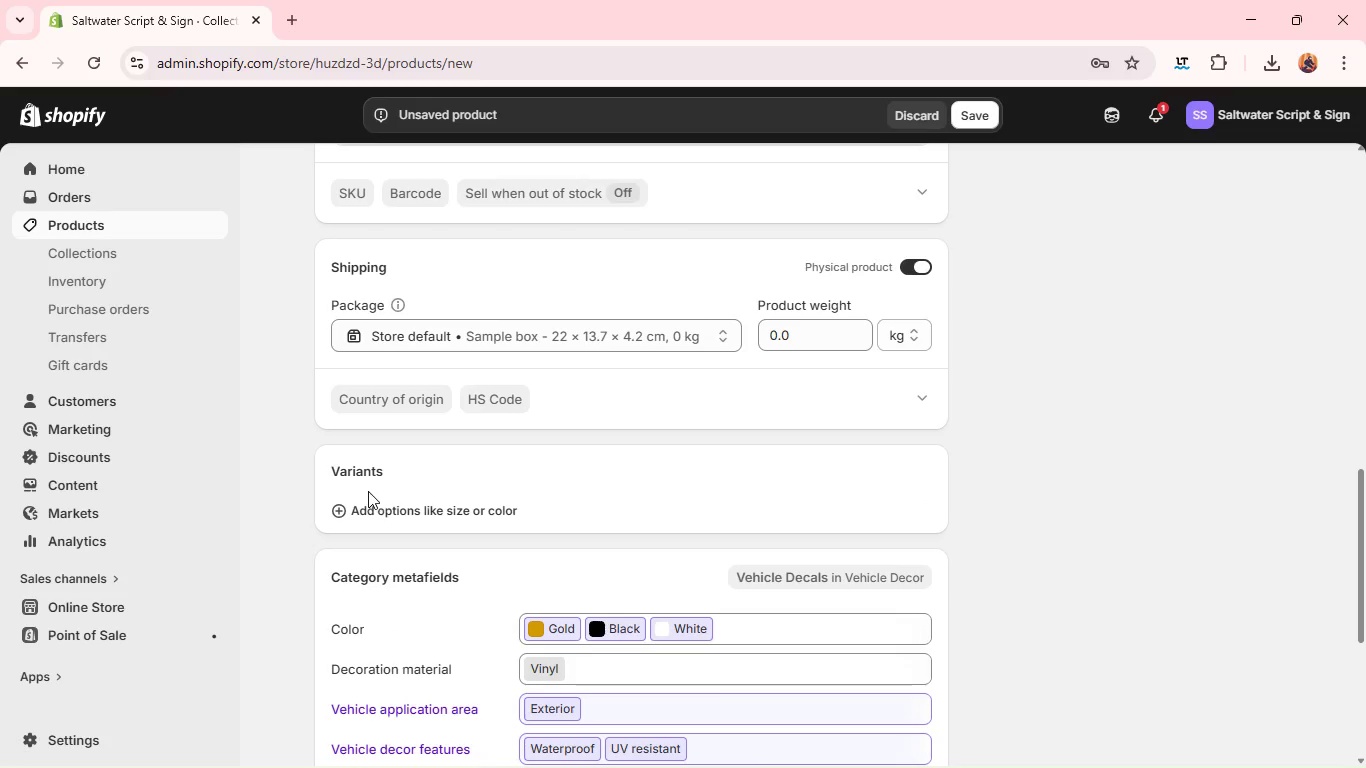 
left_click([369, 515])
 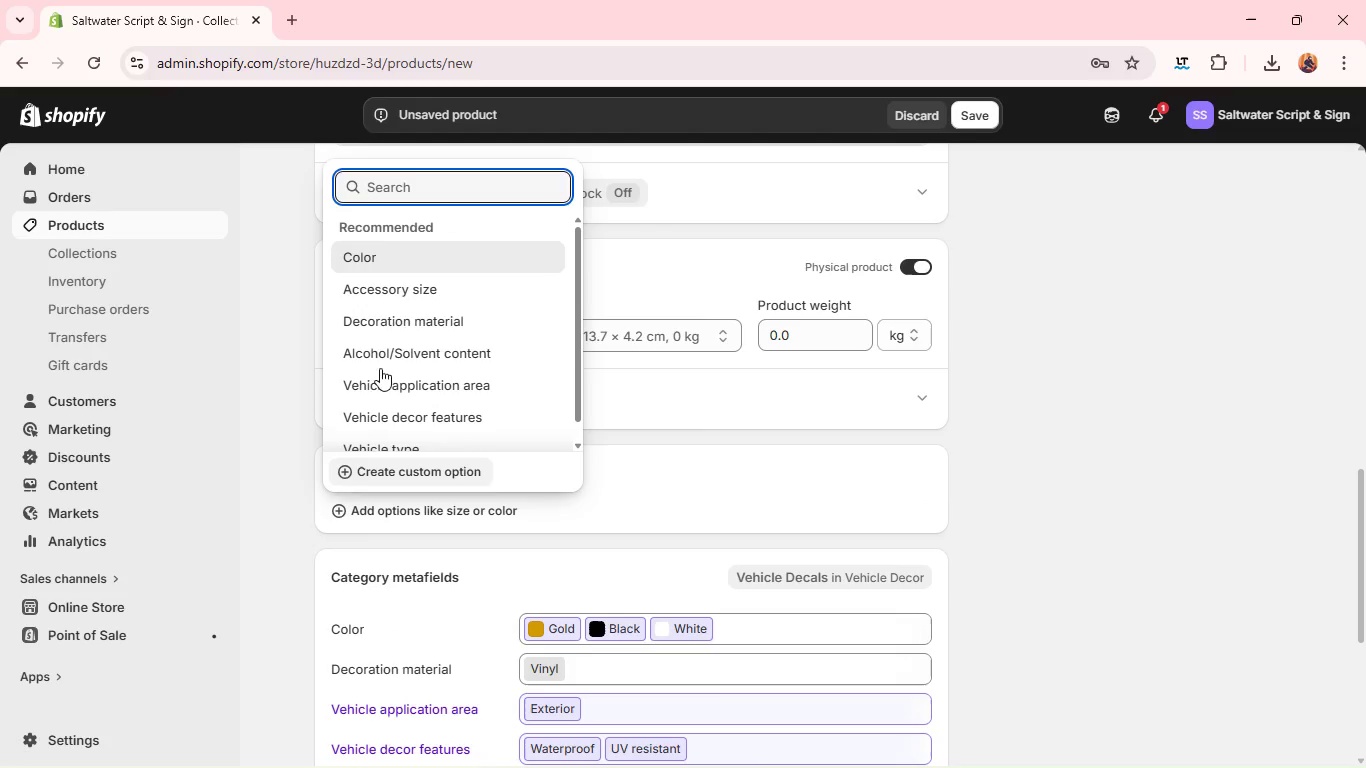 
type(Font Style)
 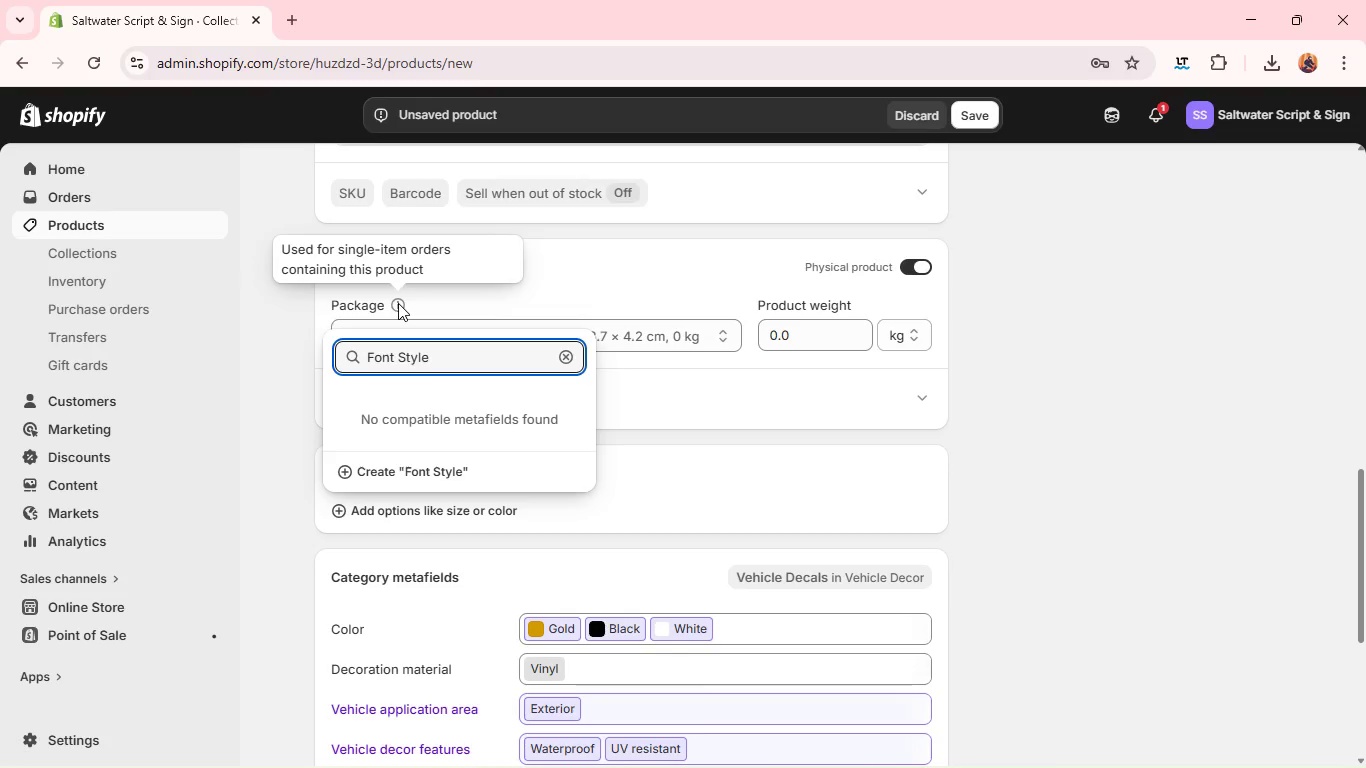 
key(Enter)
 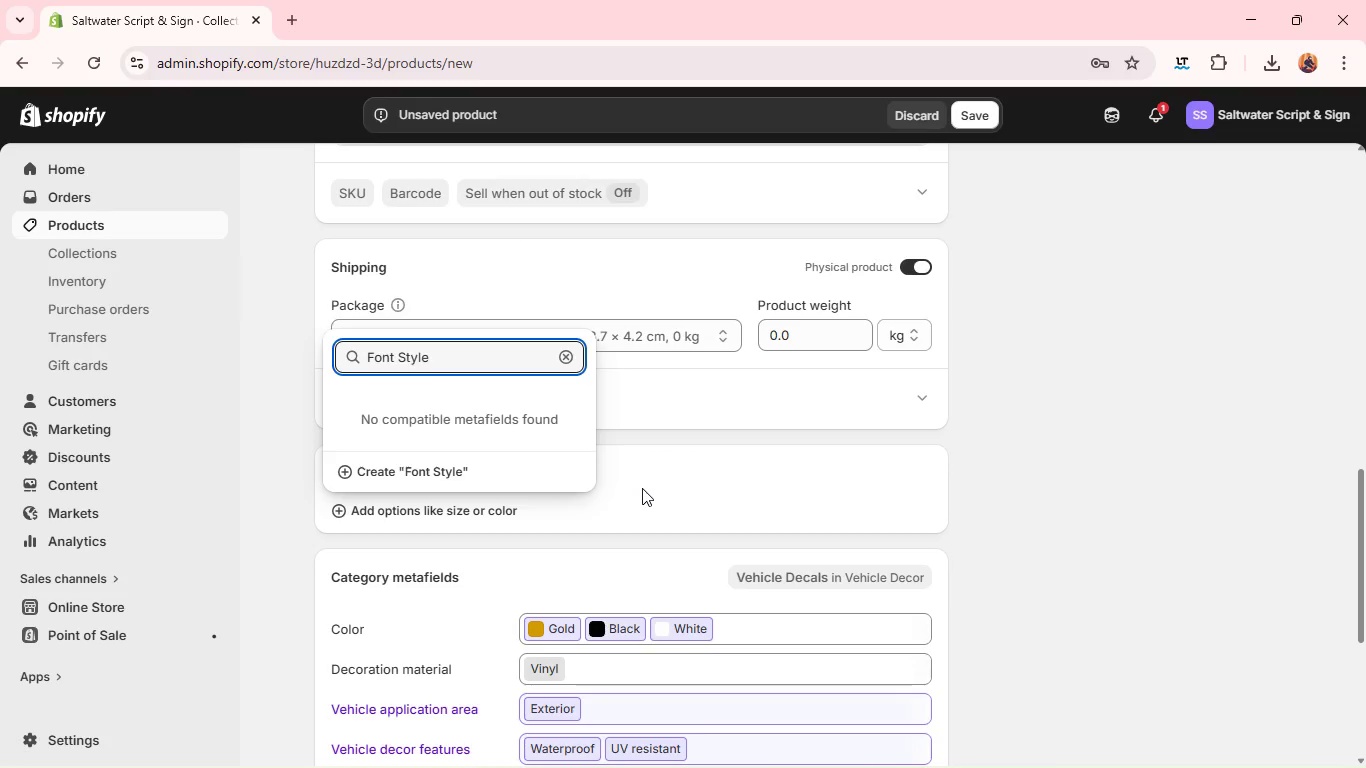 
wait(6.44)
 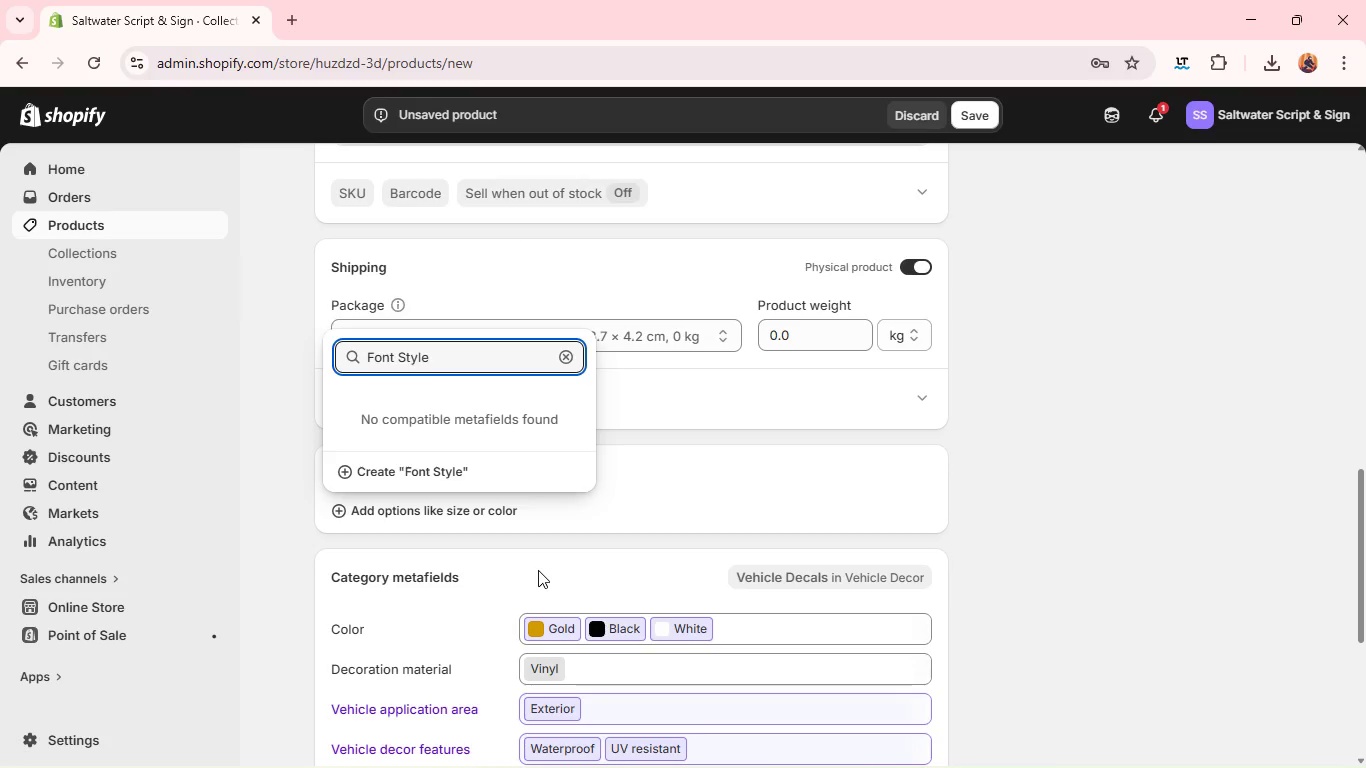 
left_click([368, 477])
 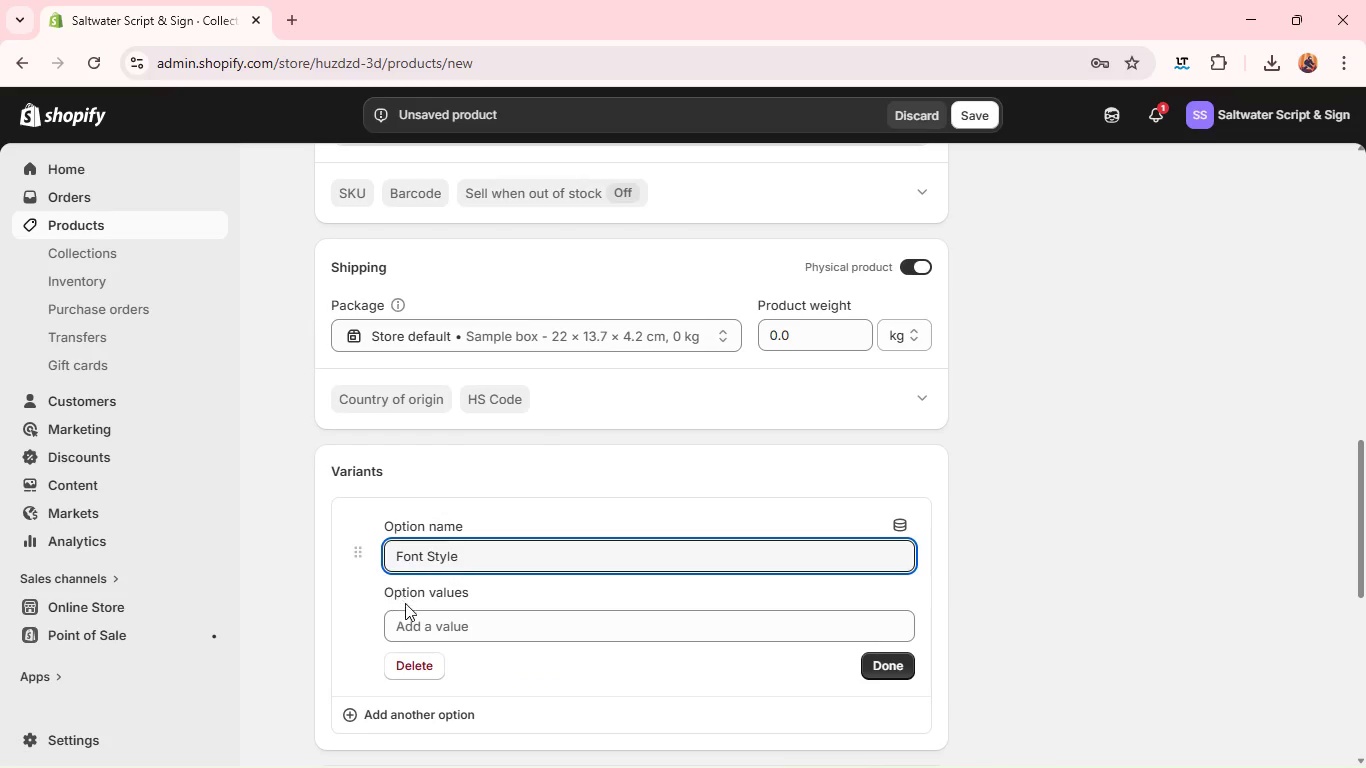 
left_click([423, 629])
 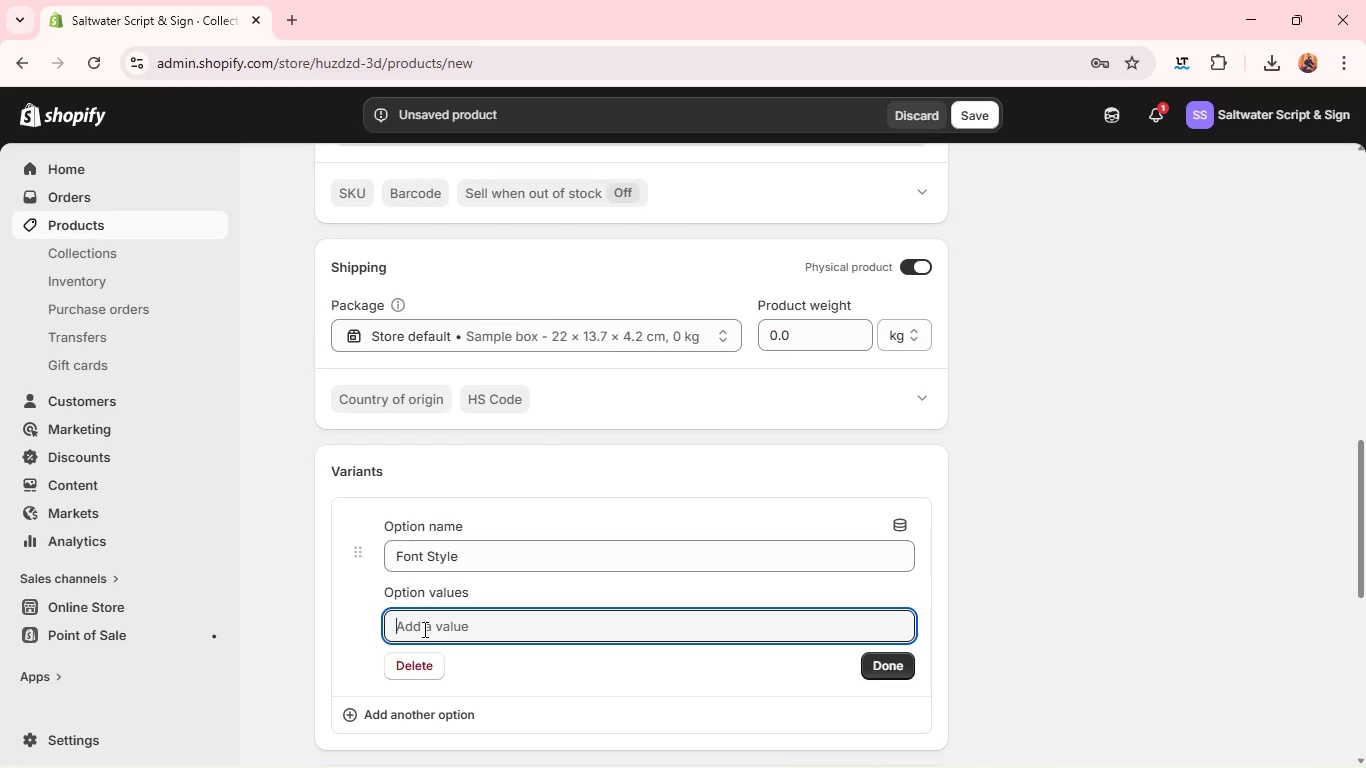 
type(Script)
 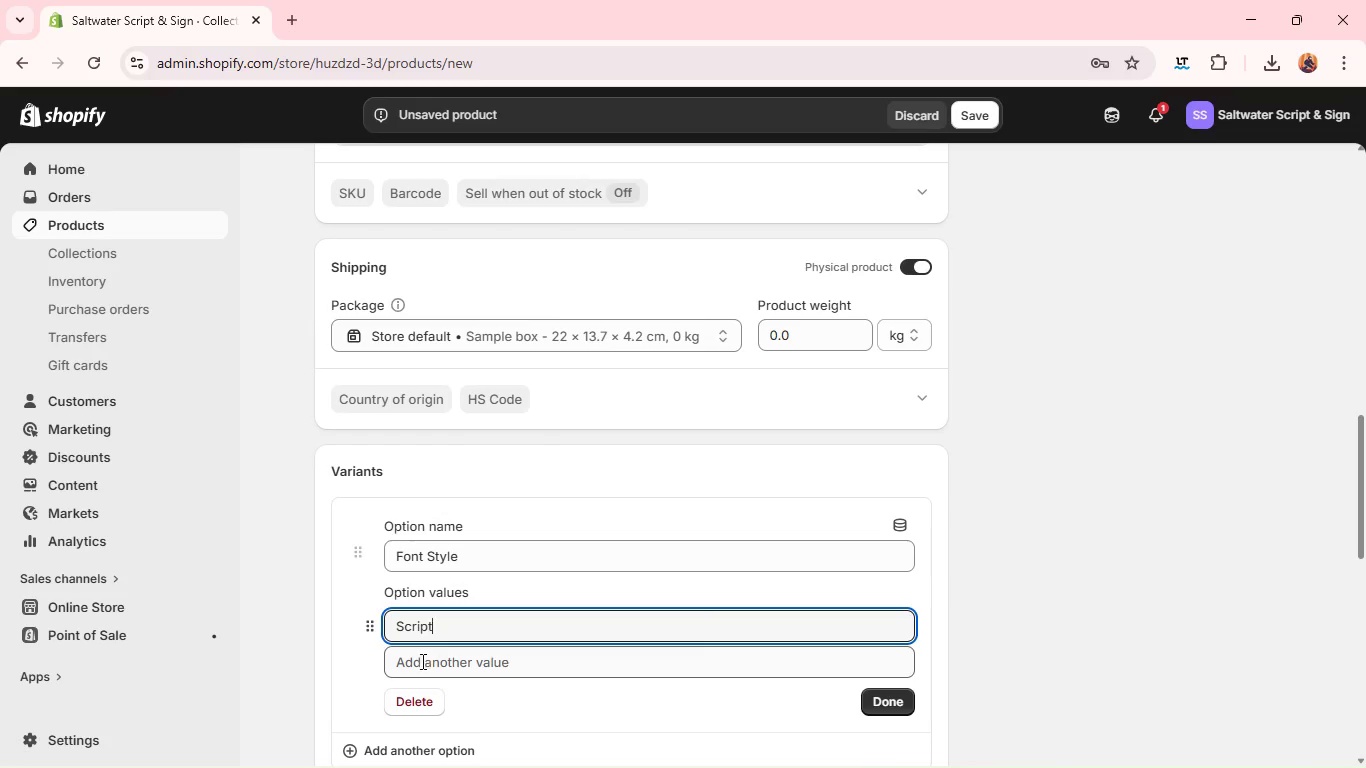 
left_click([421, 661])
 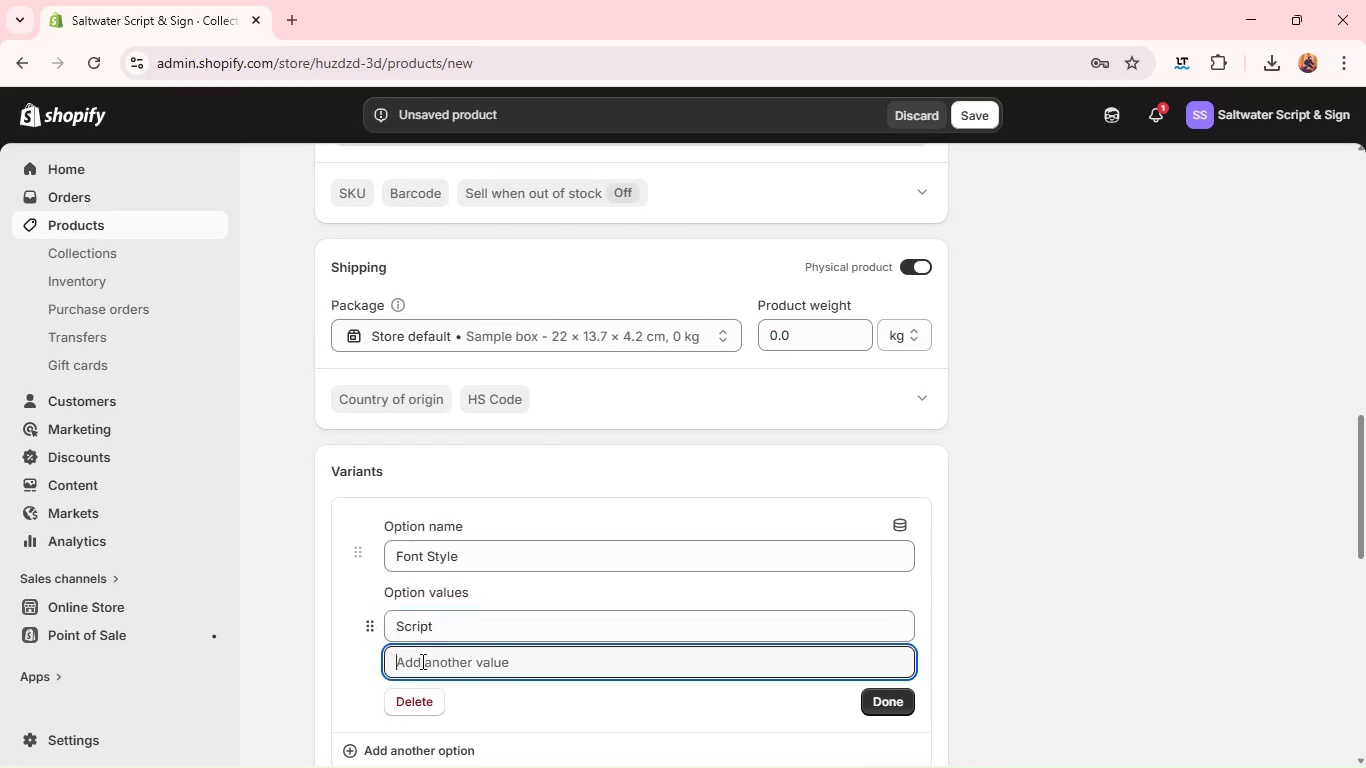 
type(Serif)
 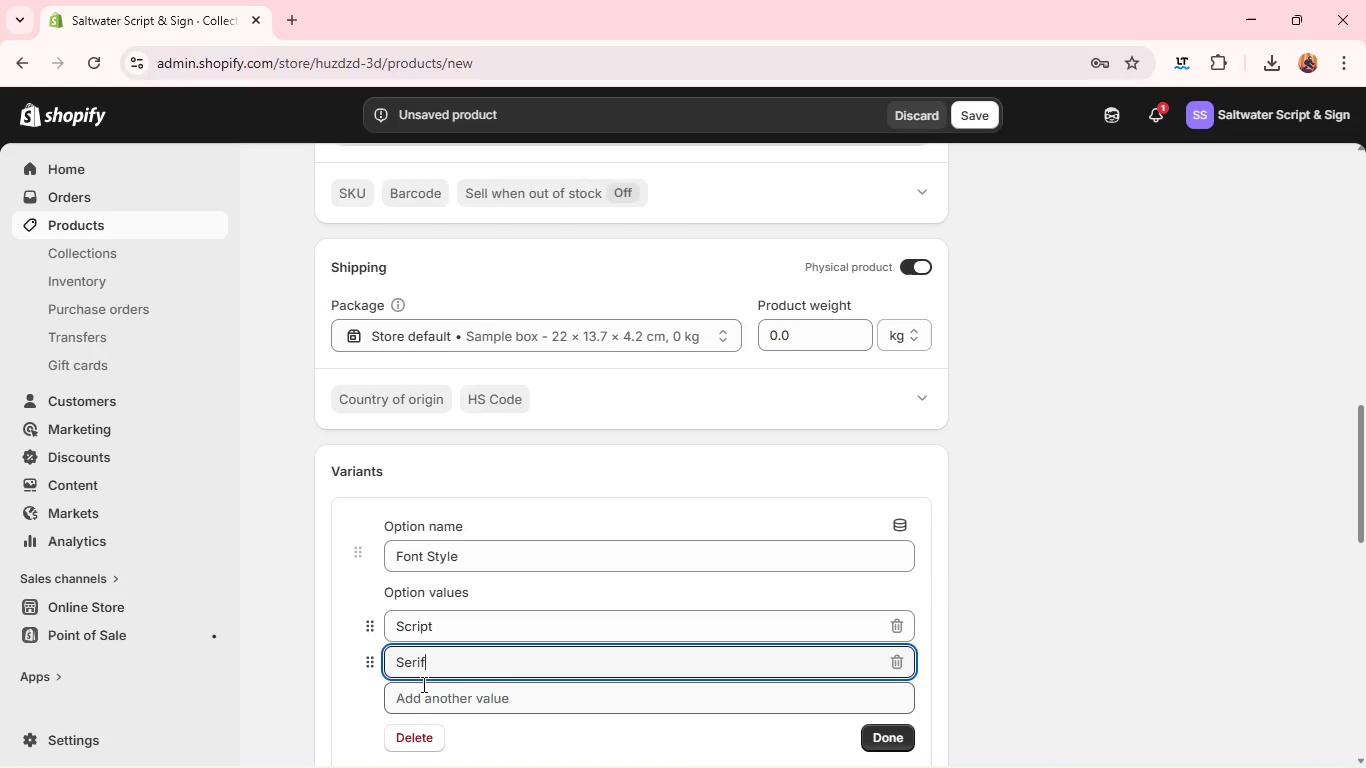 
left_click([422, 684])
 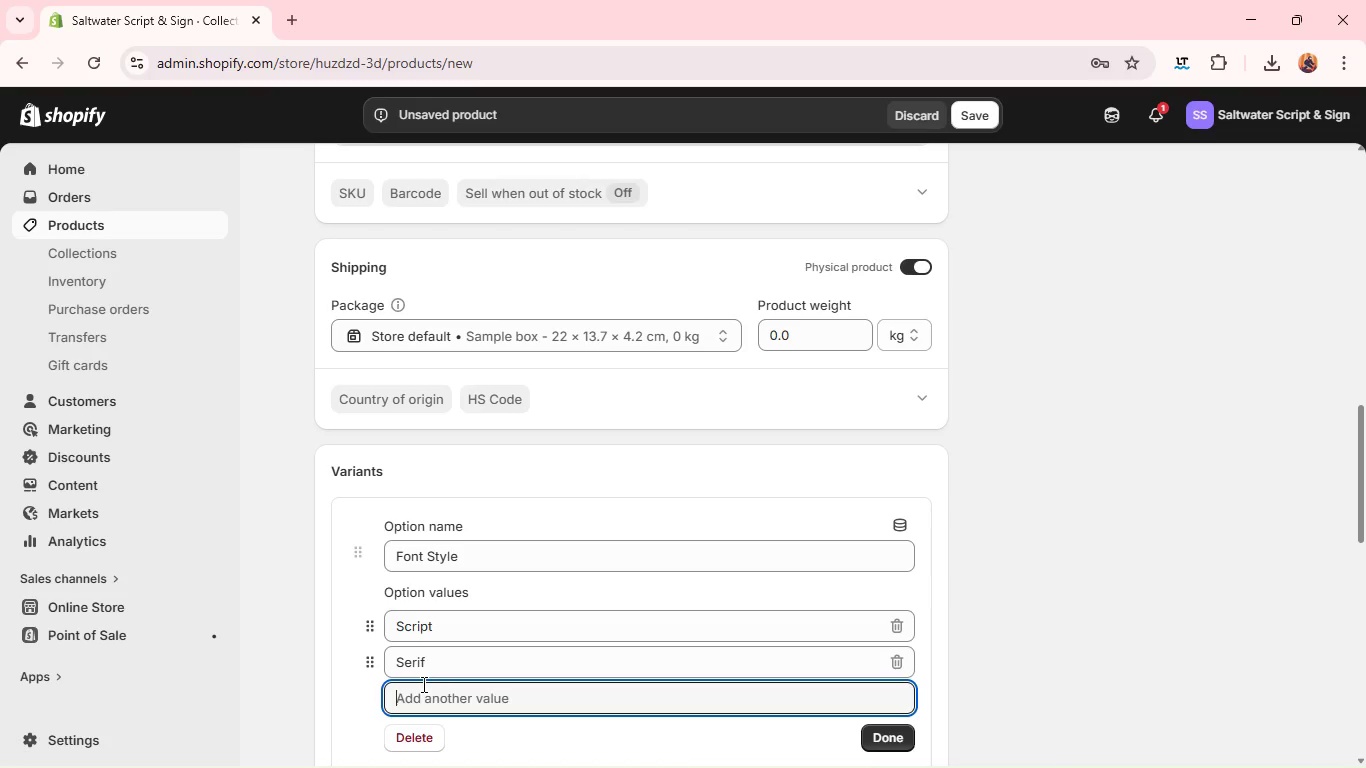 
type(Block)
 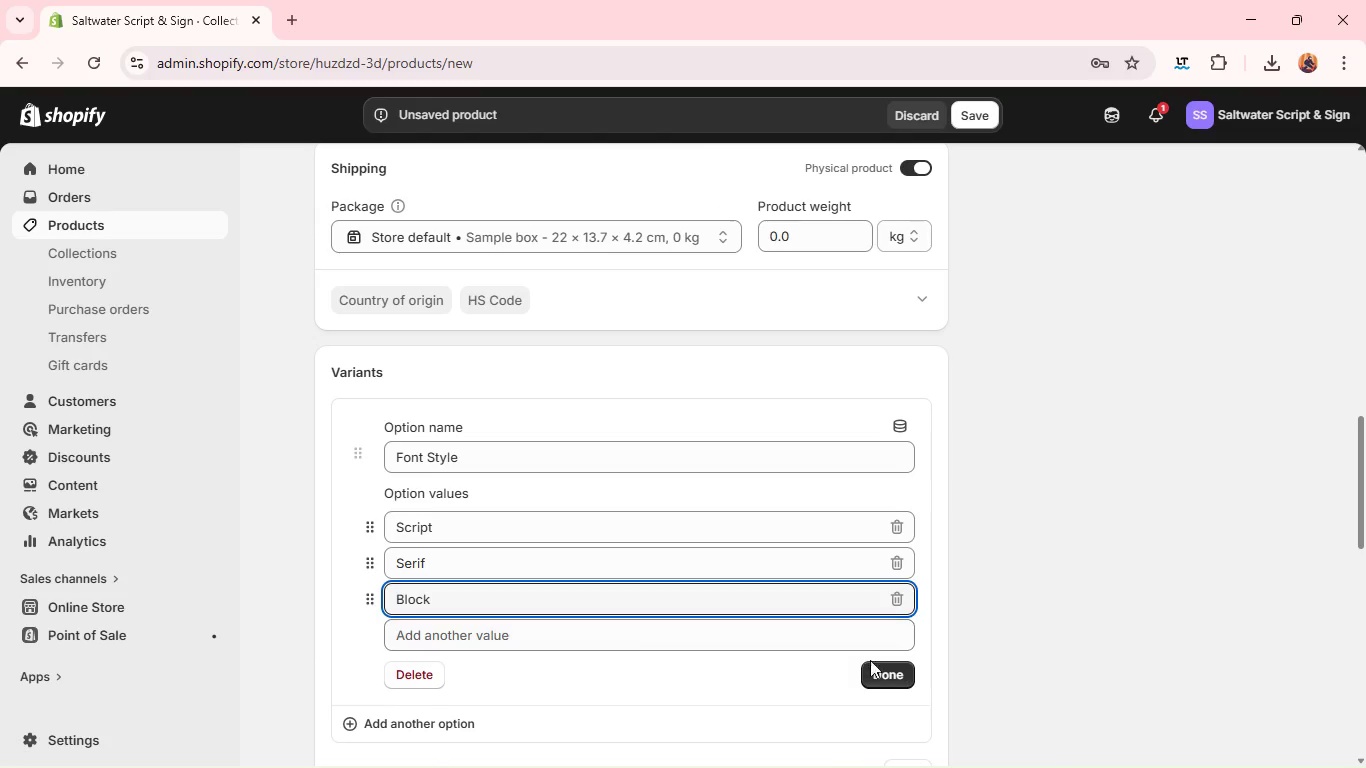 
left_click([894, 670])
 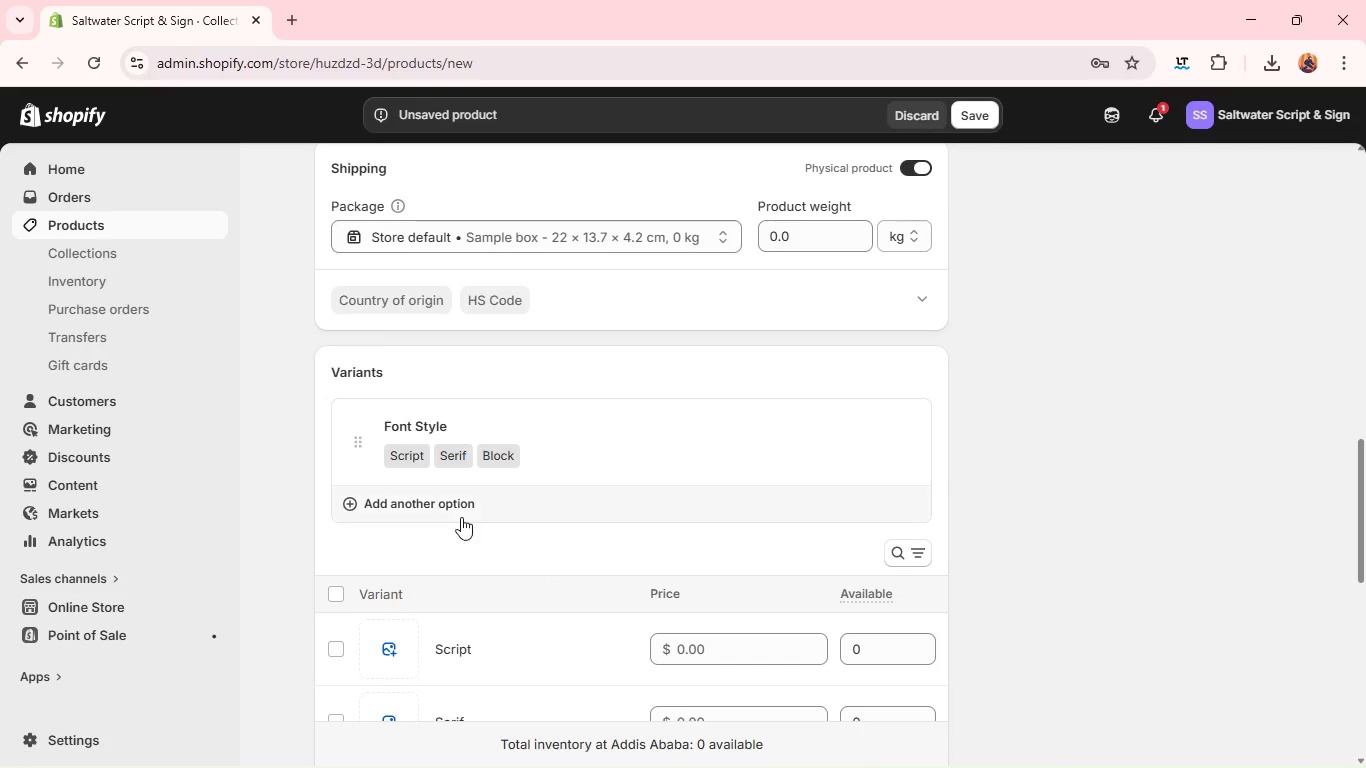 
left_click([432, 504])
 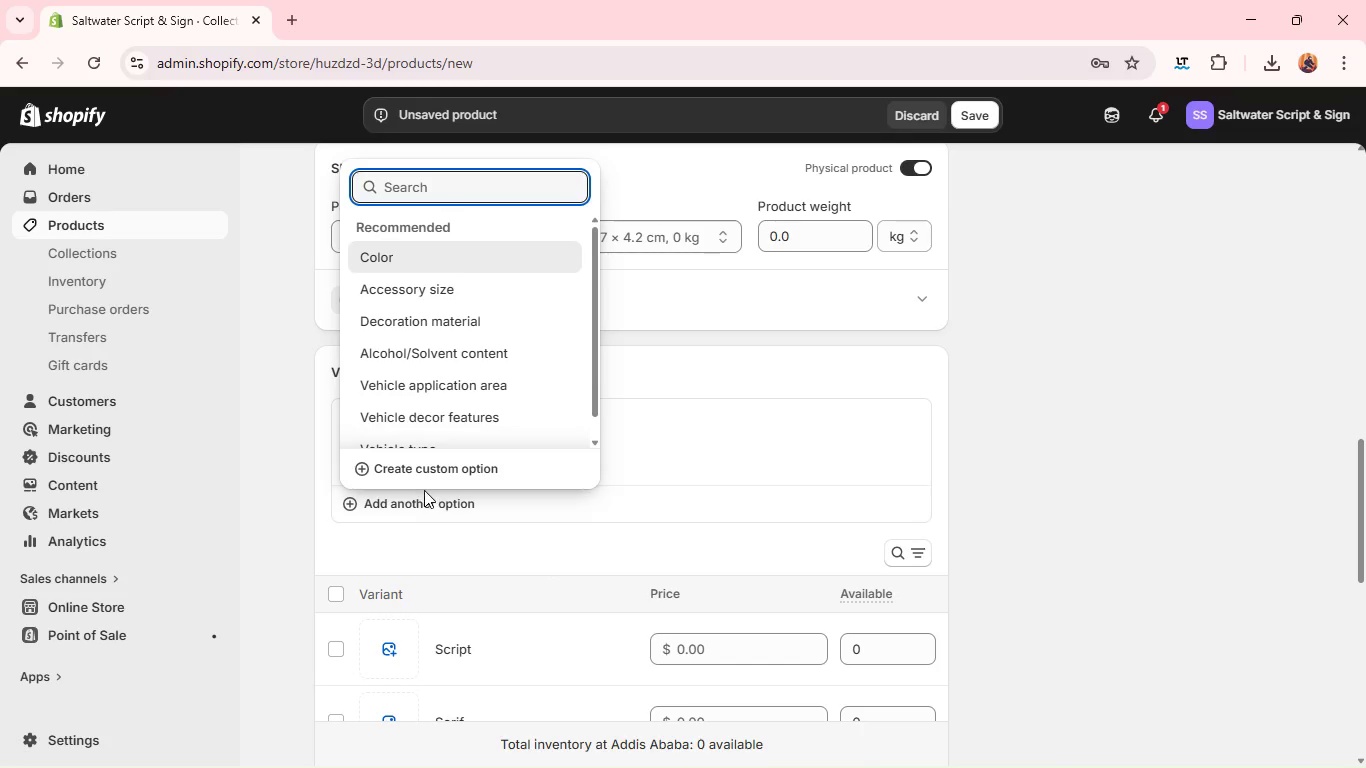 
type(Material)
 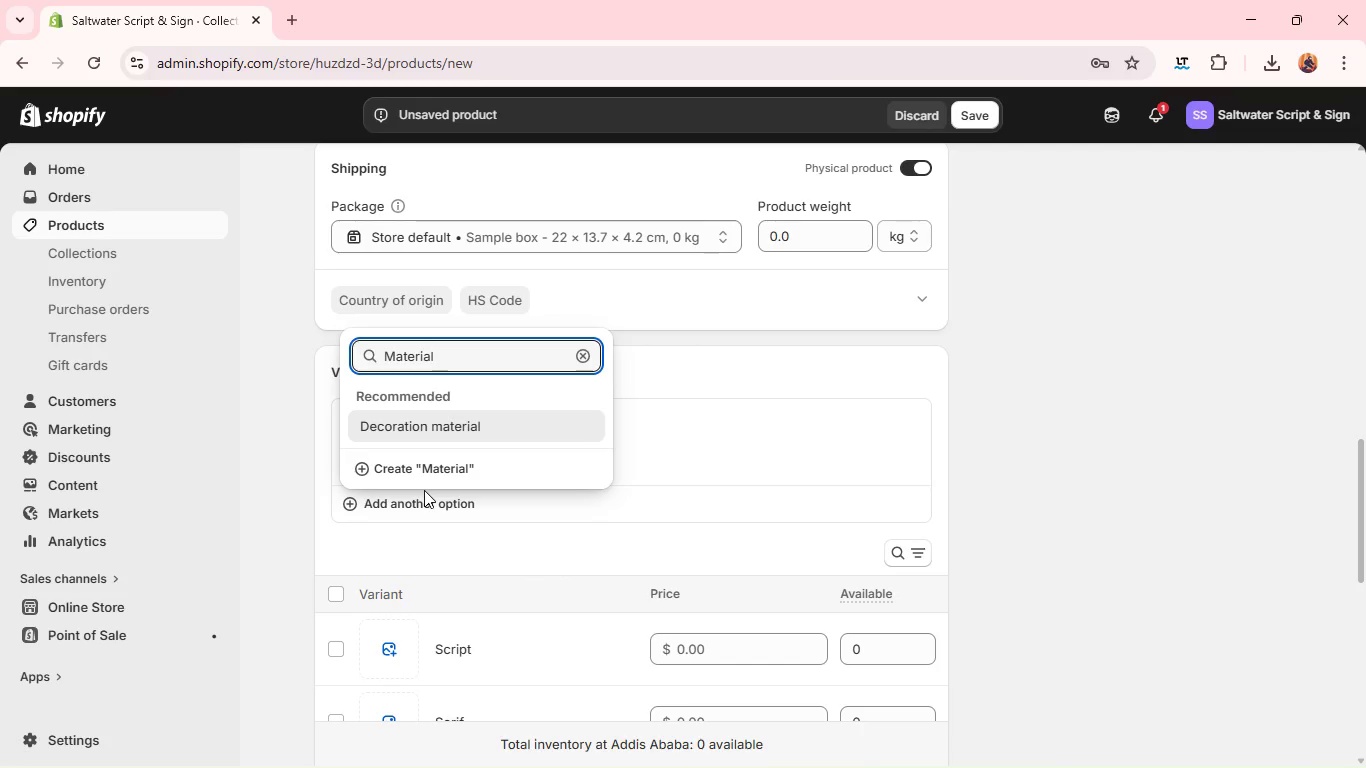 
key(Enter)
 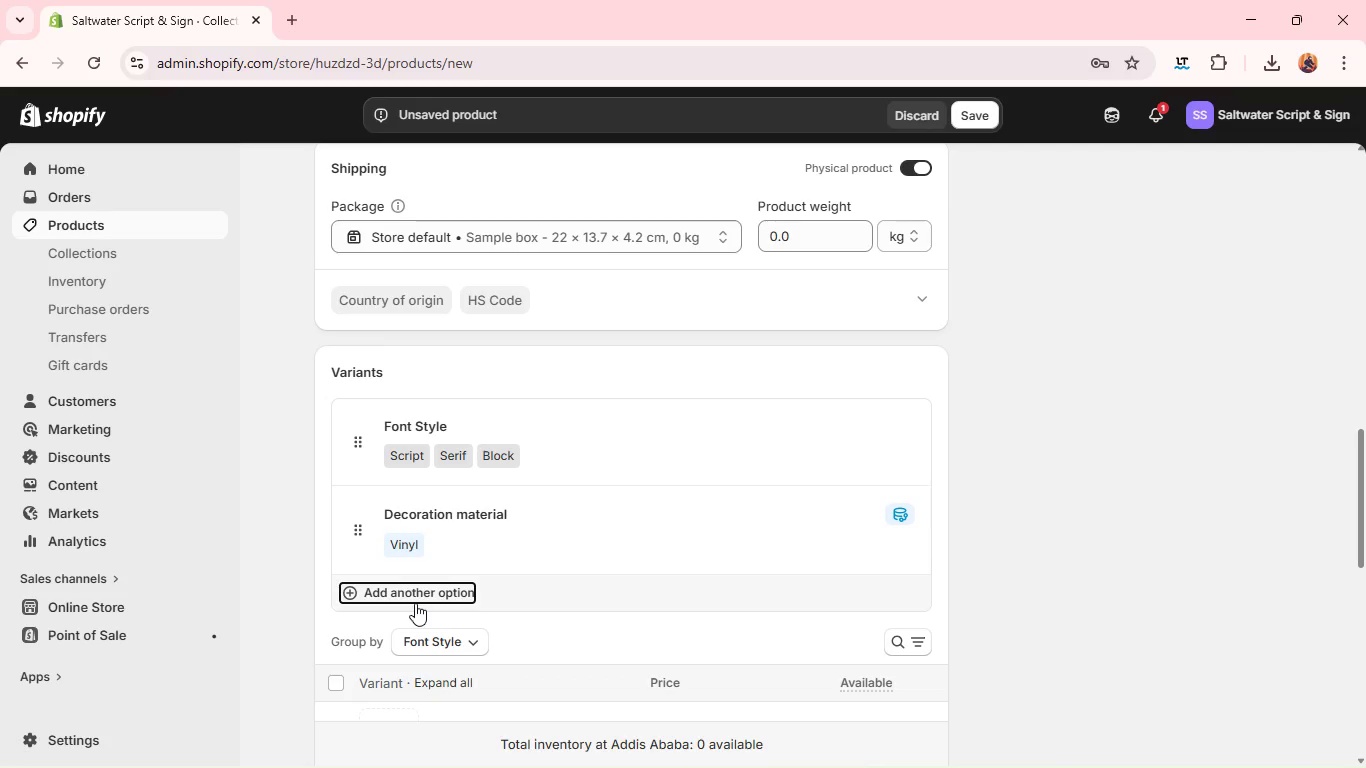 
wait(8.09)
 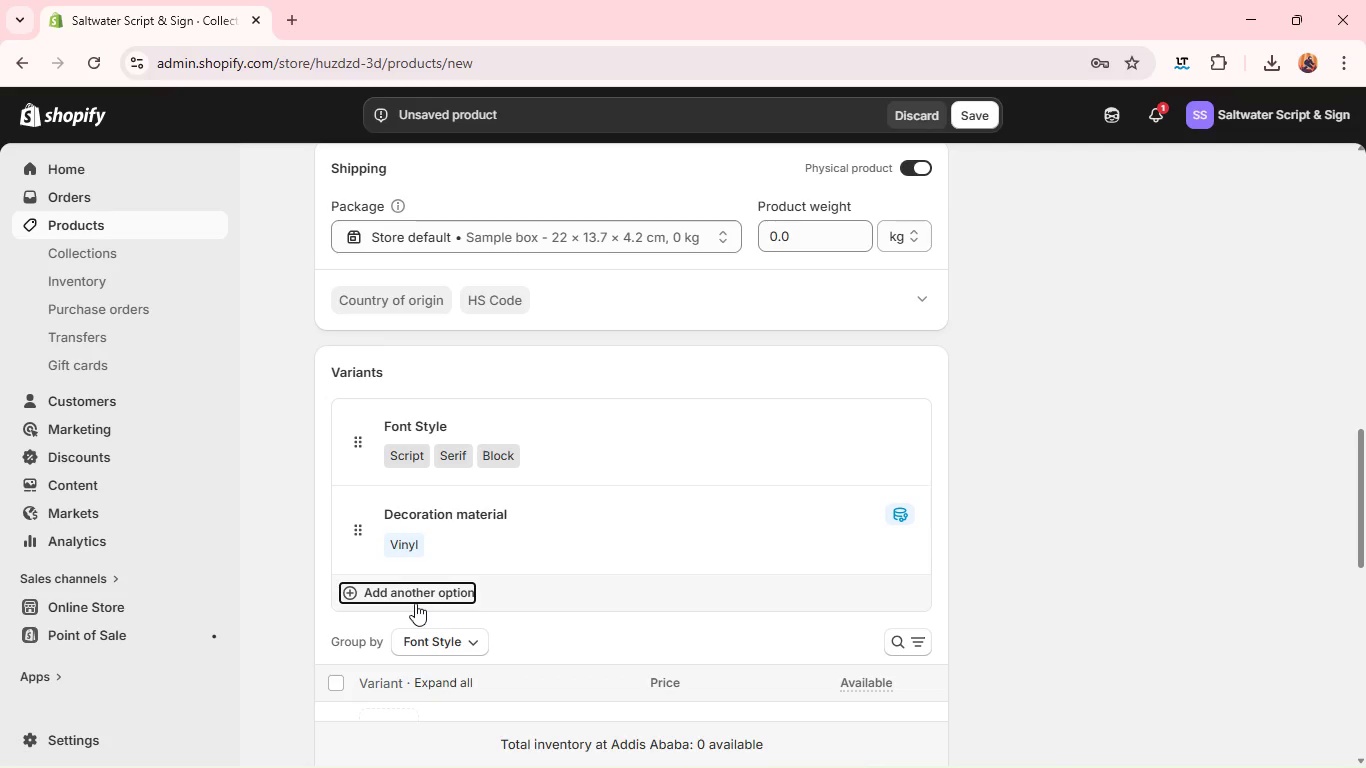 
left_click([438, 545])
 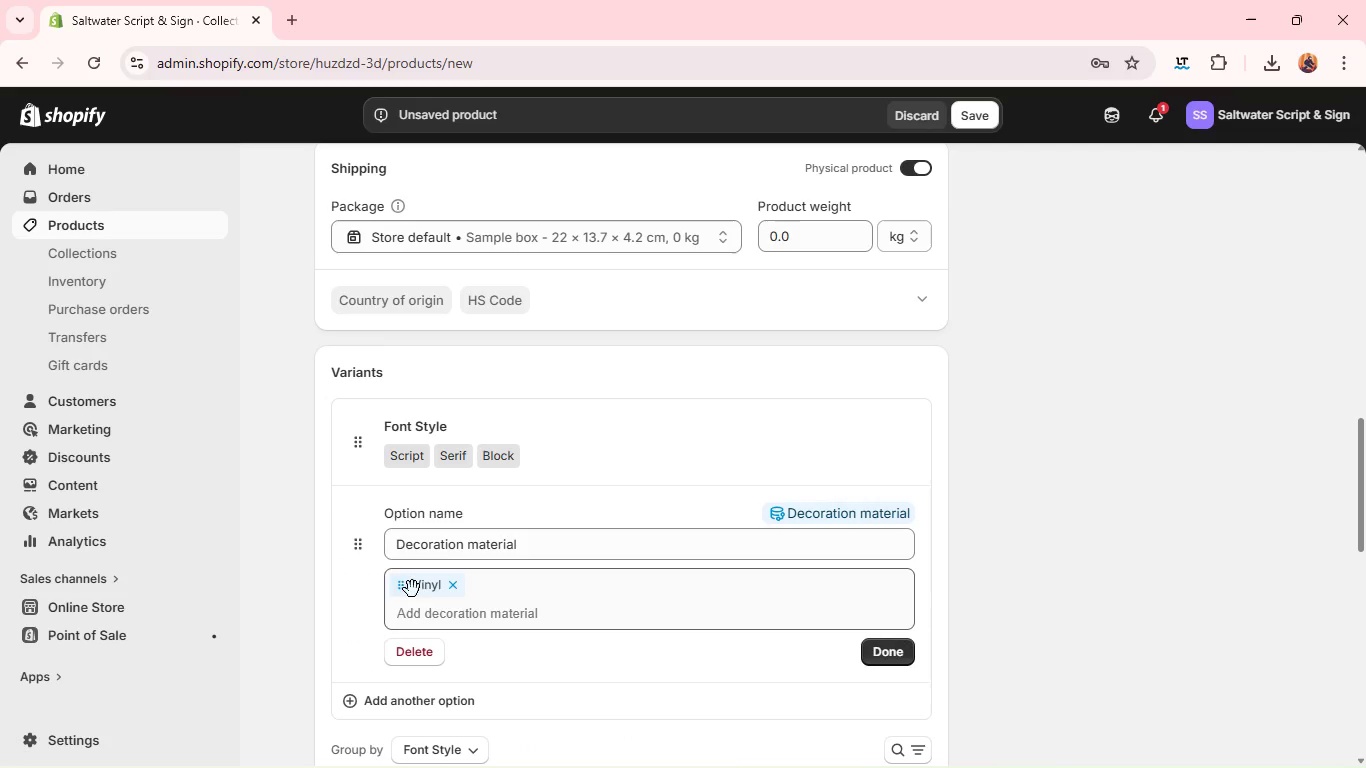 
left_click([424, 591])
 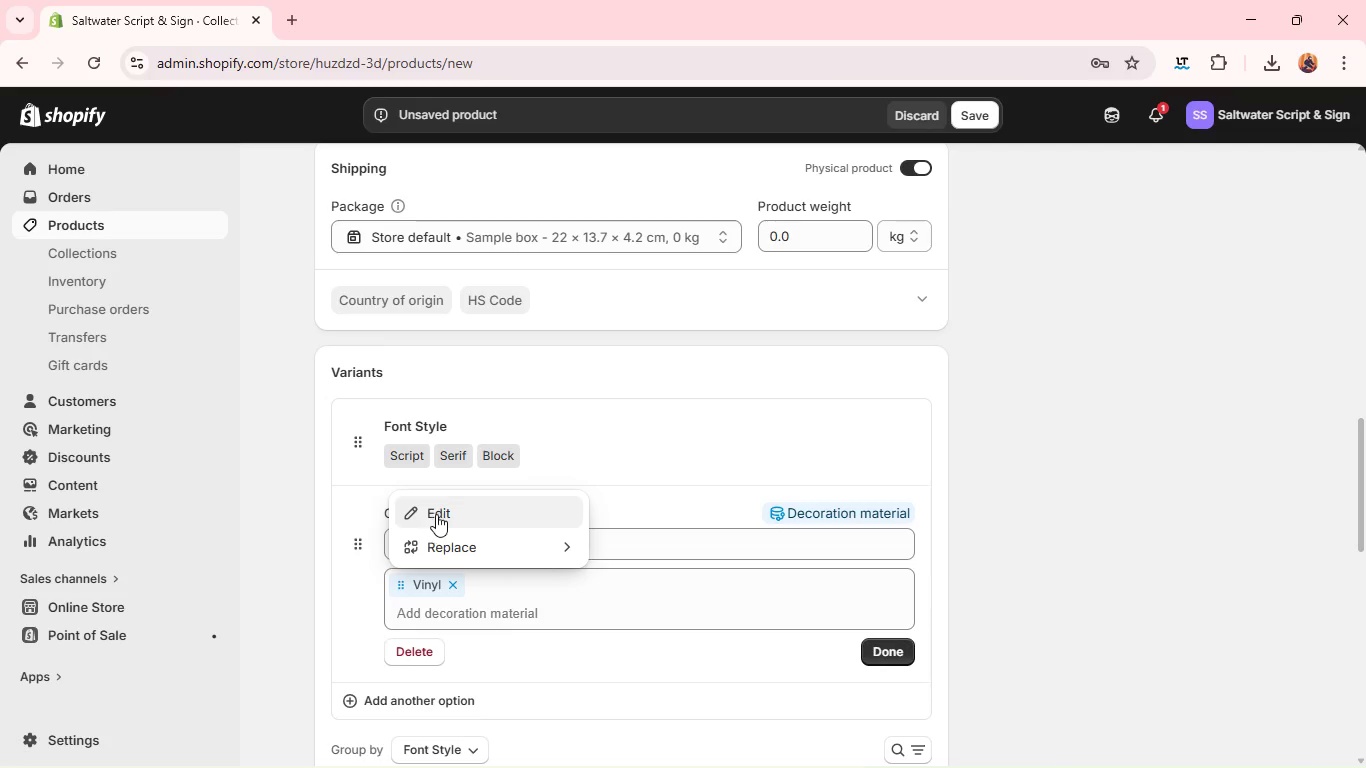 
left_click([440, 516])
 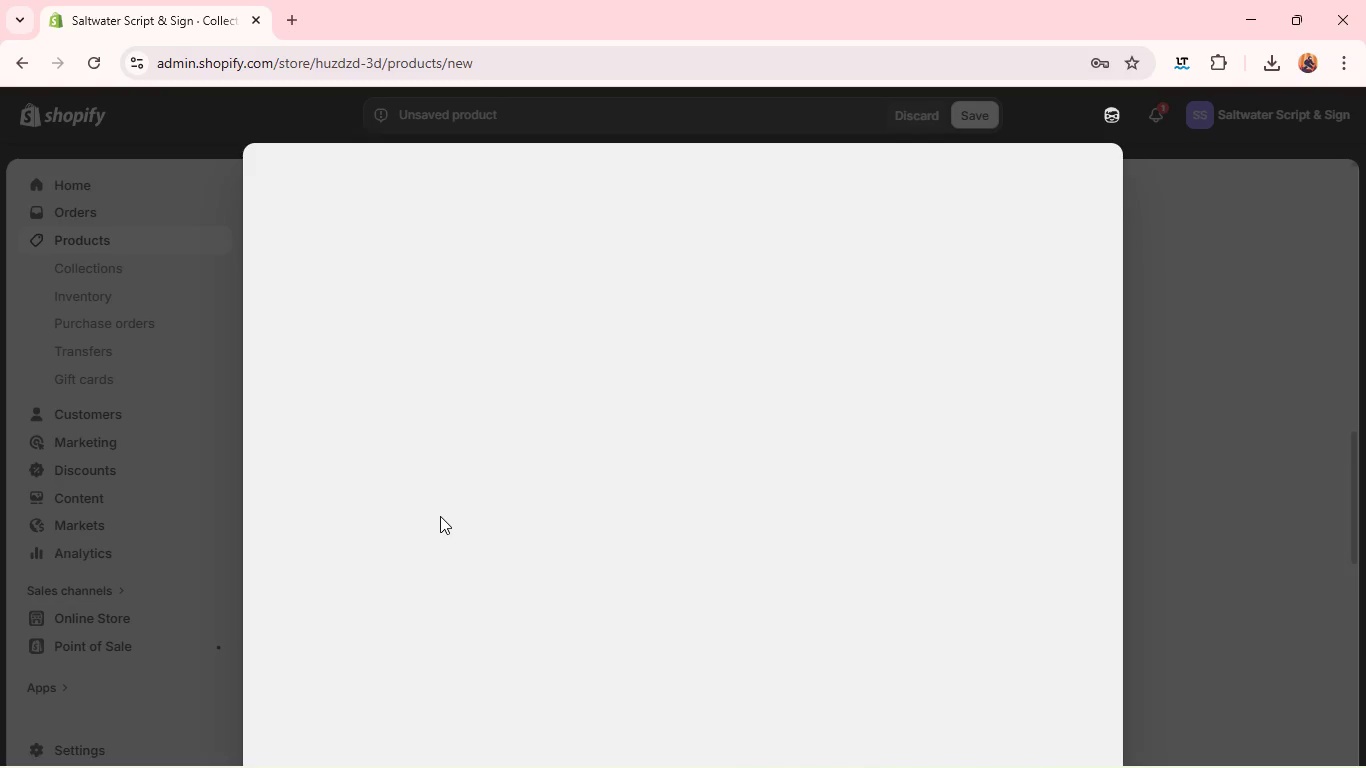 
wait(5.79)
 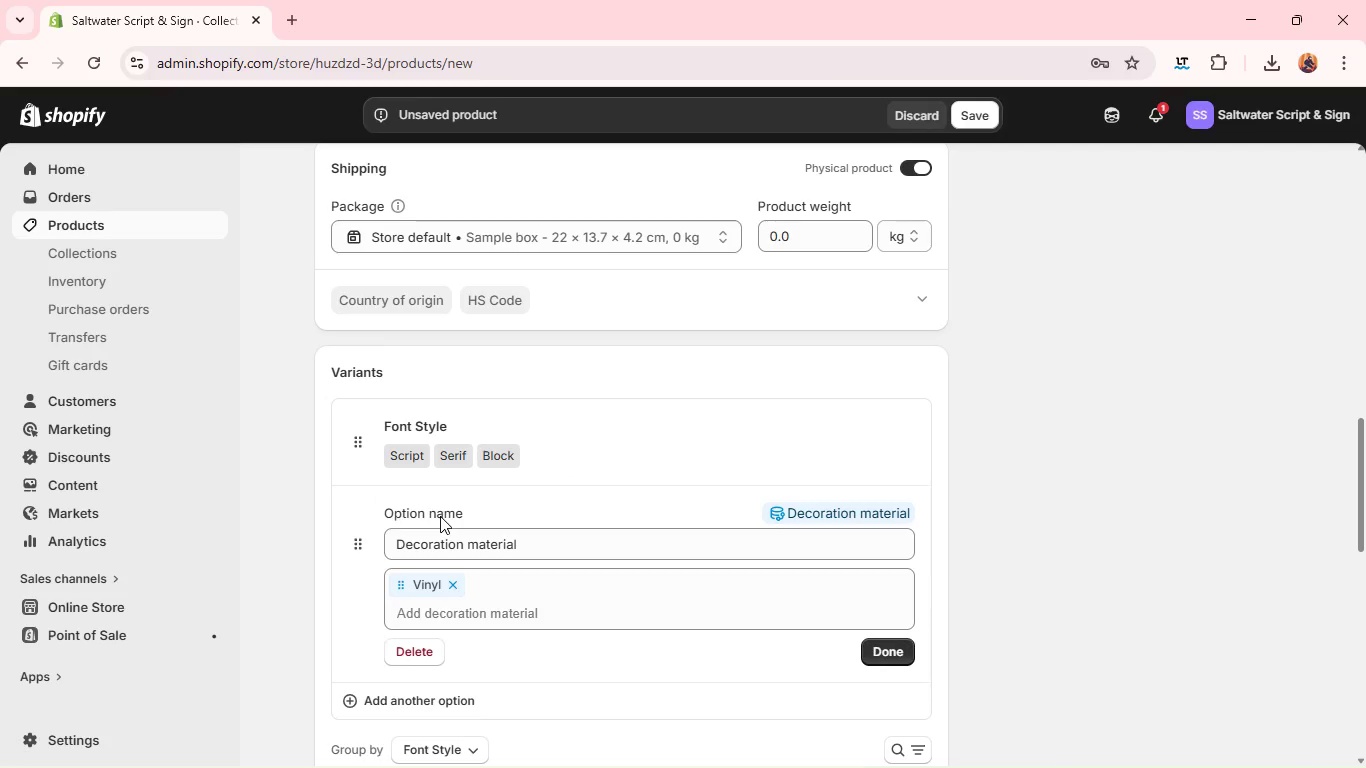 
mouse_move([1086, 177])
 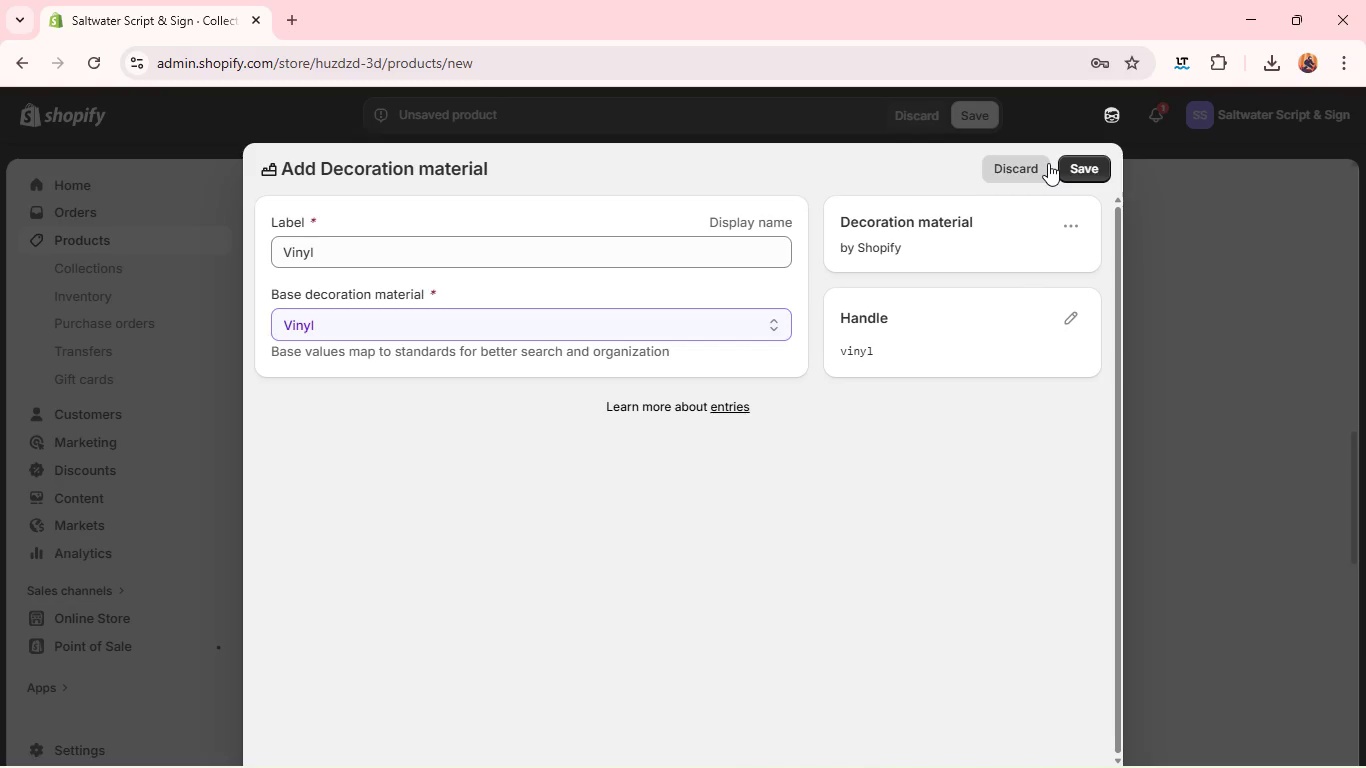 
left_click([1048, 163])
 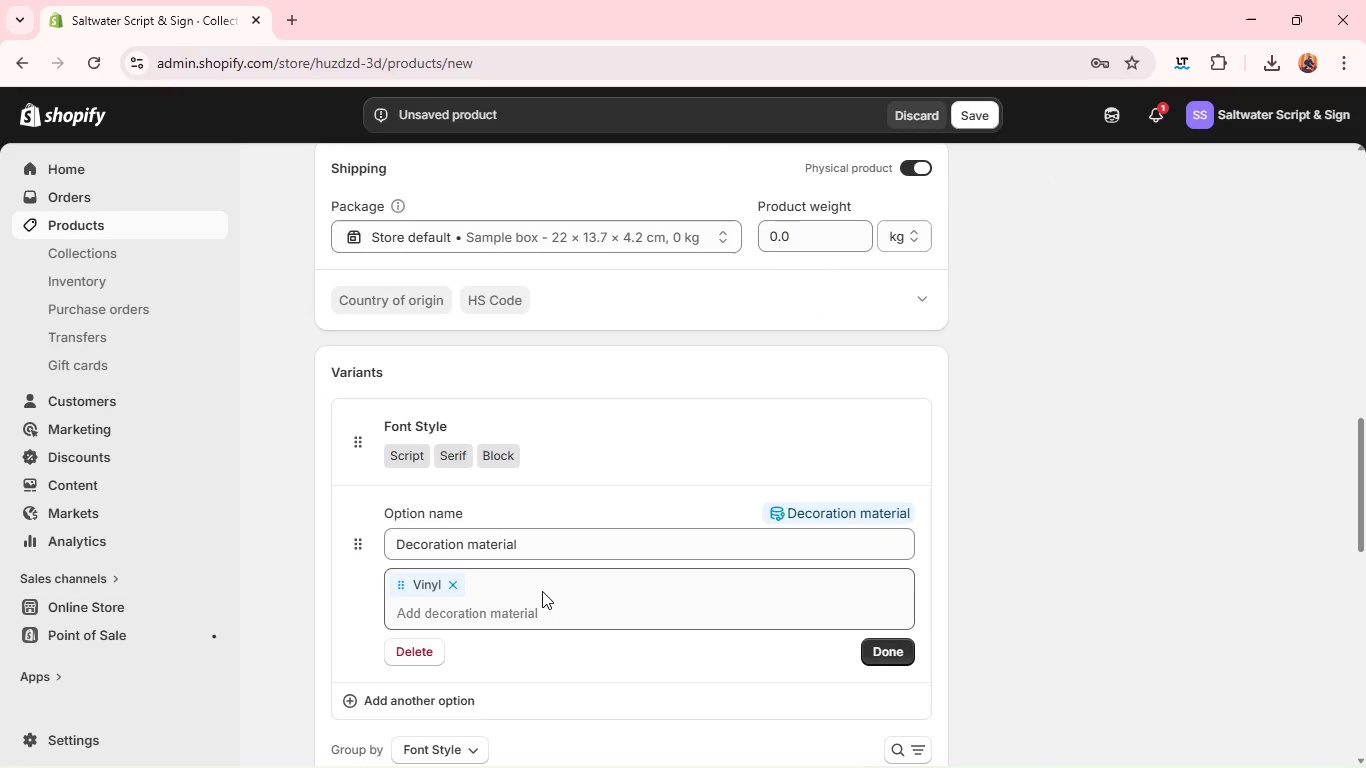 
left_click([530, 613])
 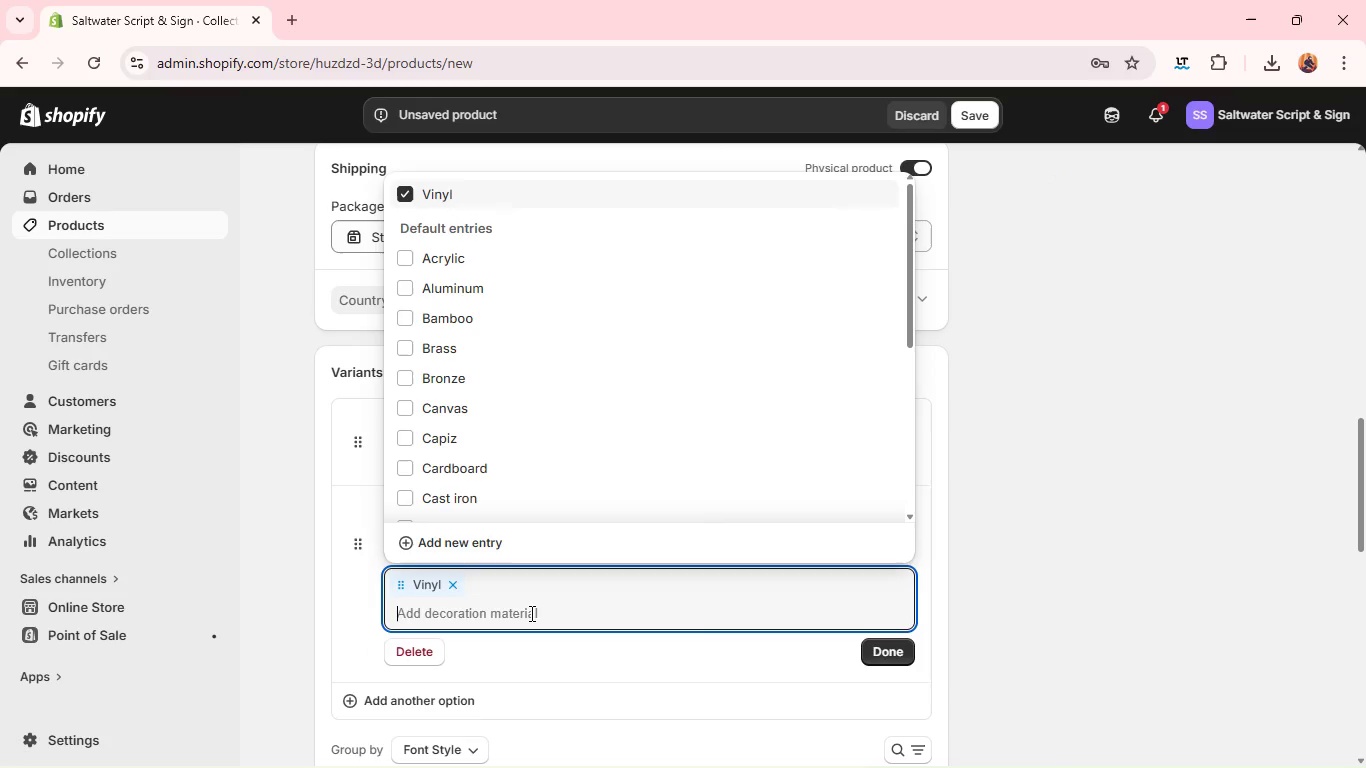 
type(Standard B)
key(Backspace)
type(Vinyl)
 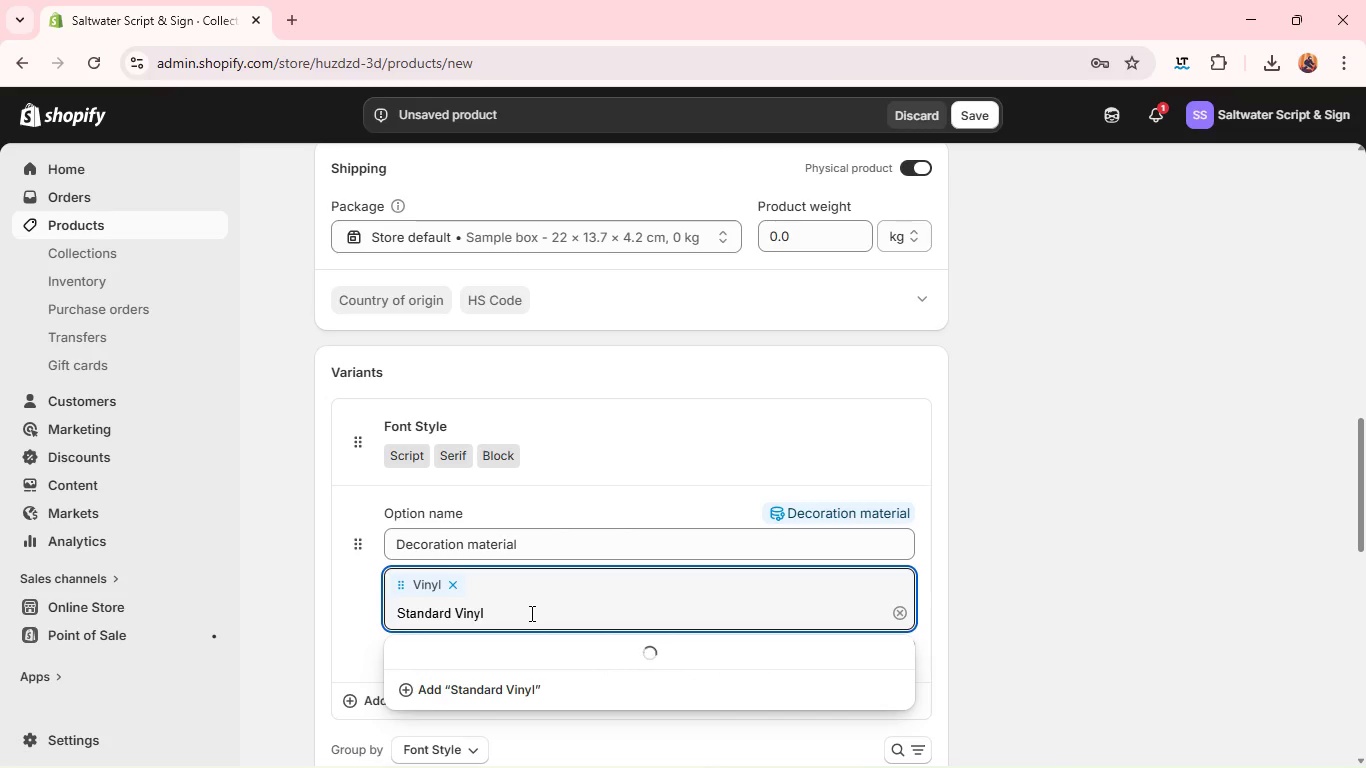 
key(Enter)
 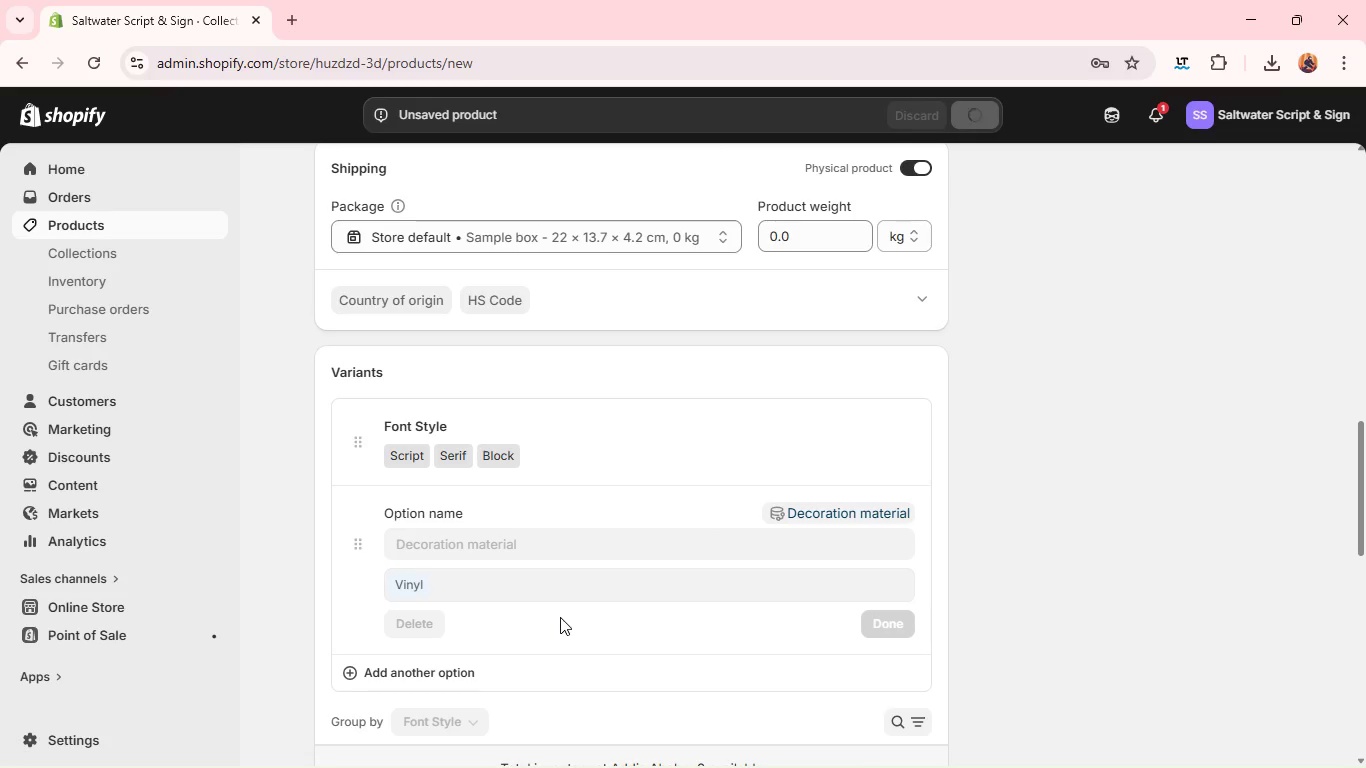 
wait(10.64)
 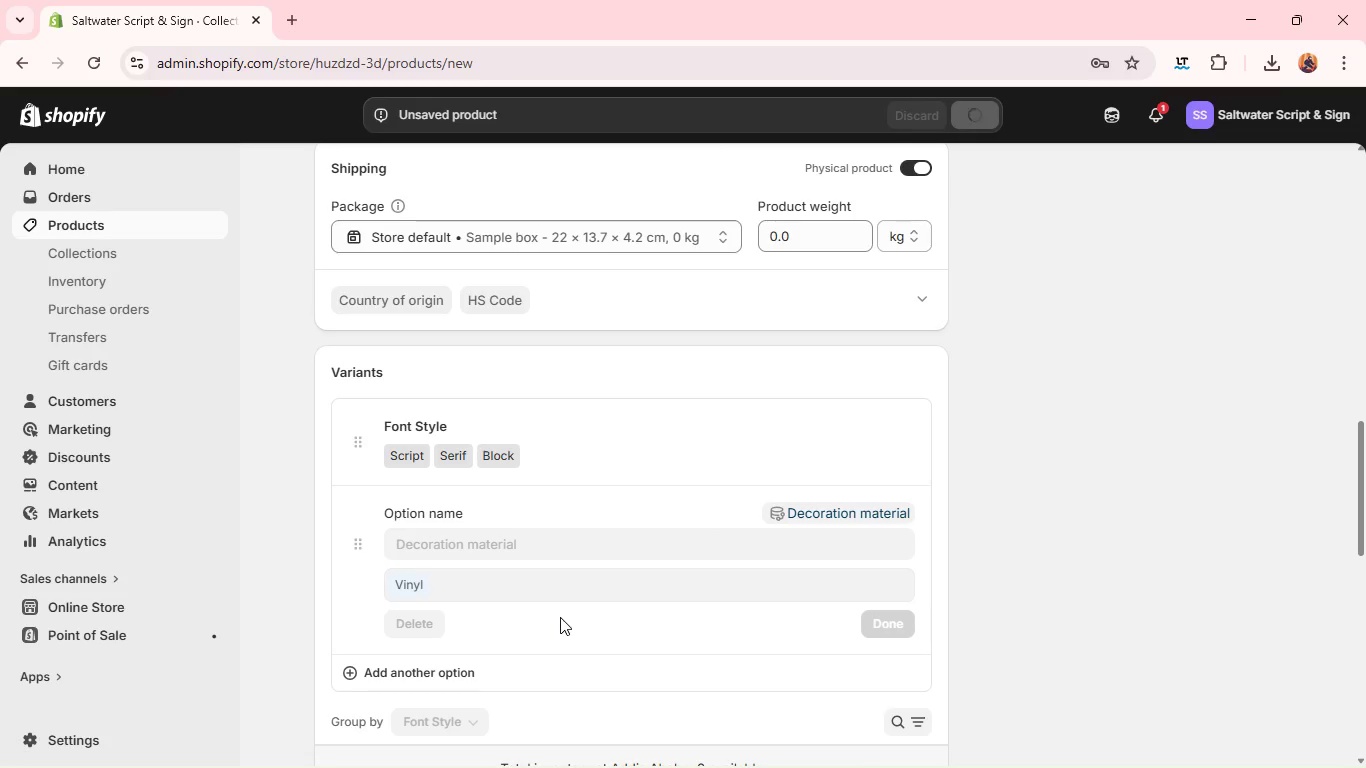 
left_click([560, 617])
 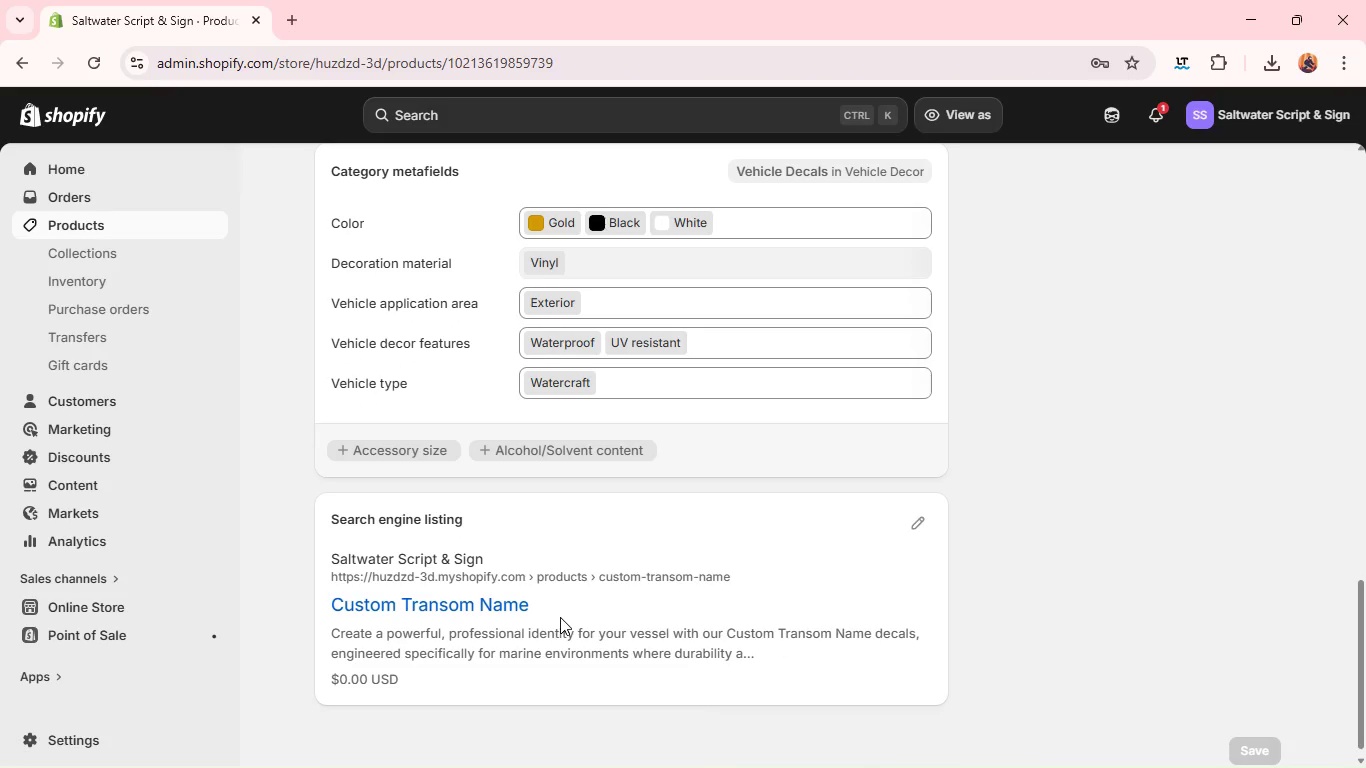 
wait(14.77)
 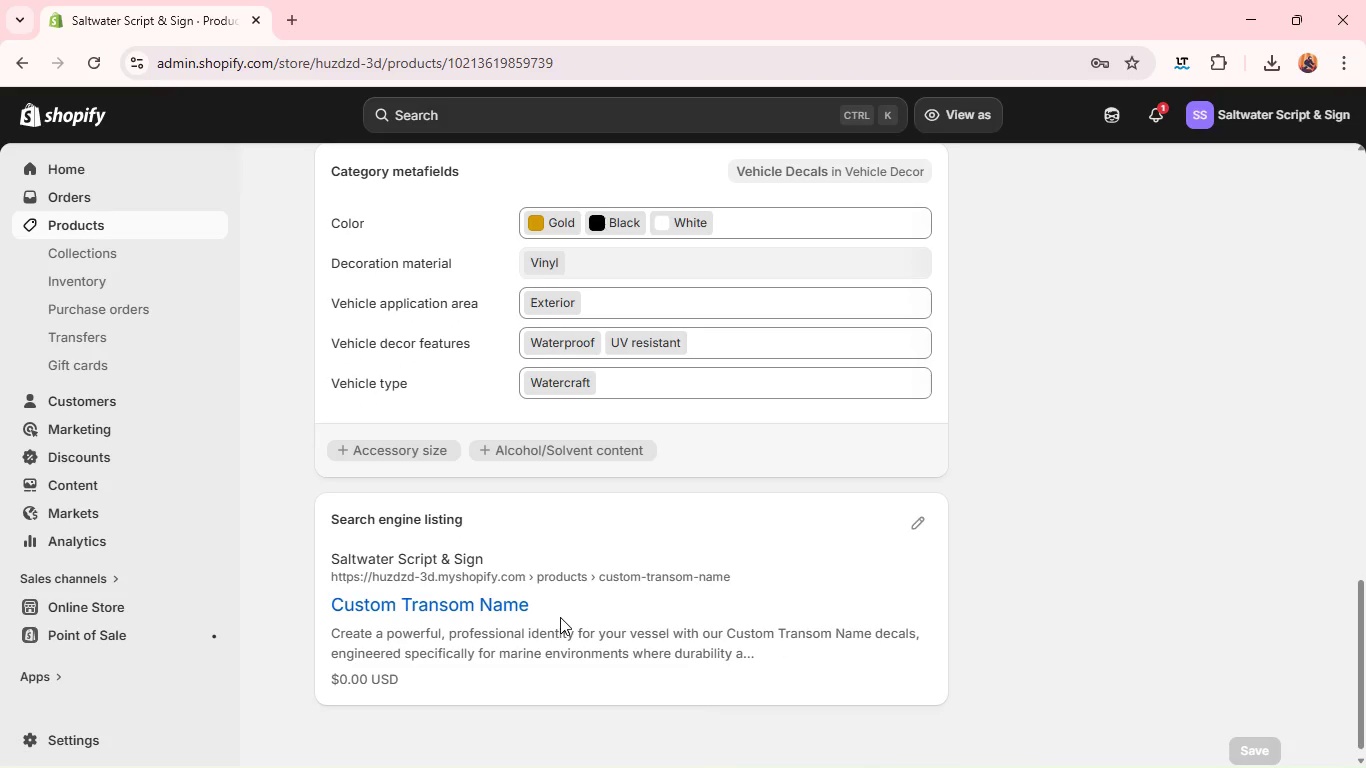 
left_click([431, 396])
 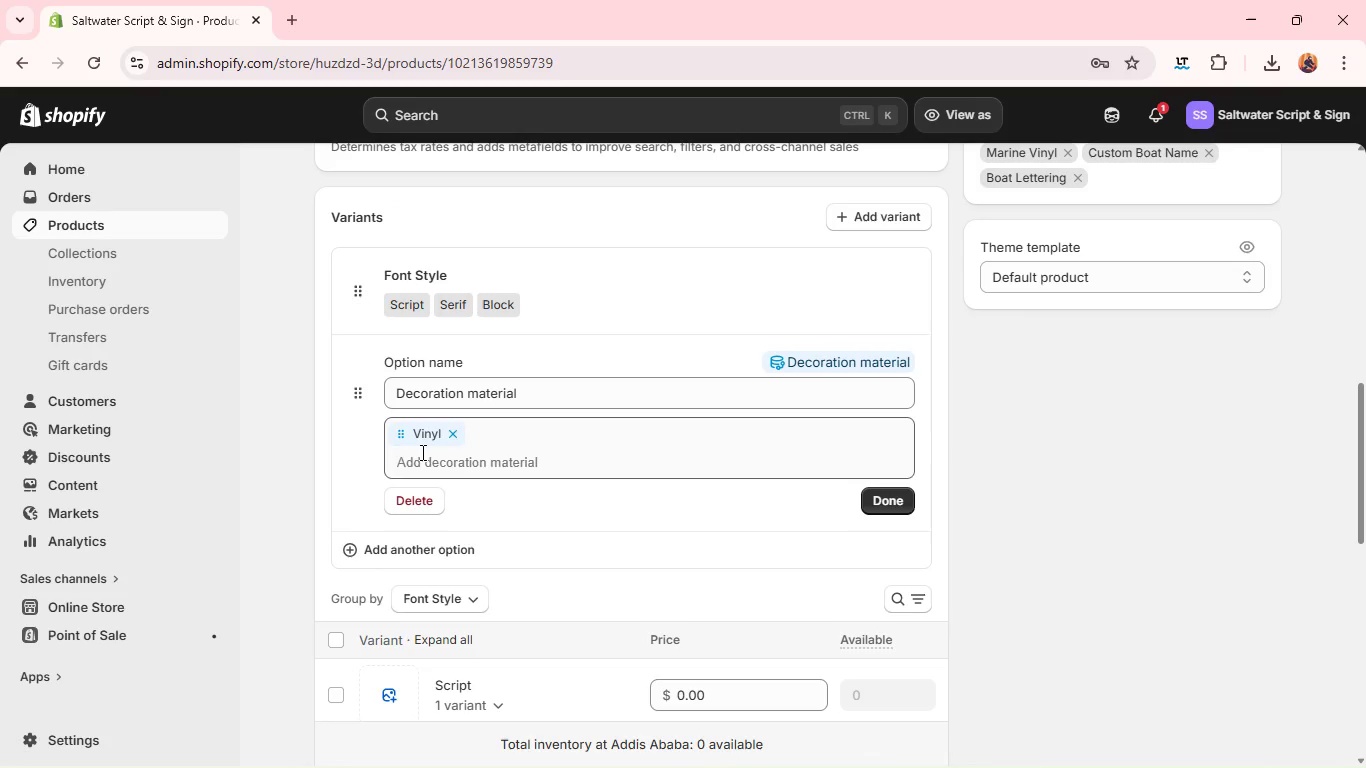 
left_click([421, 457])
 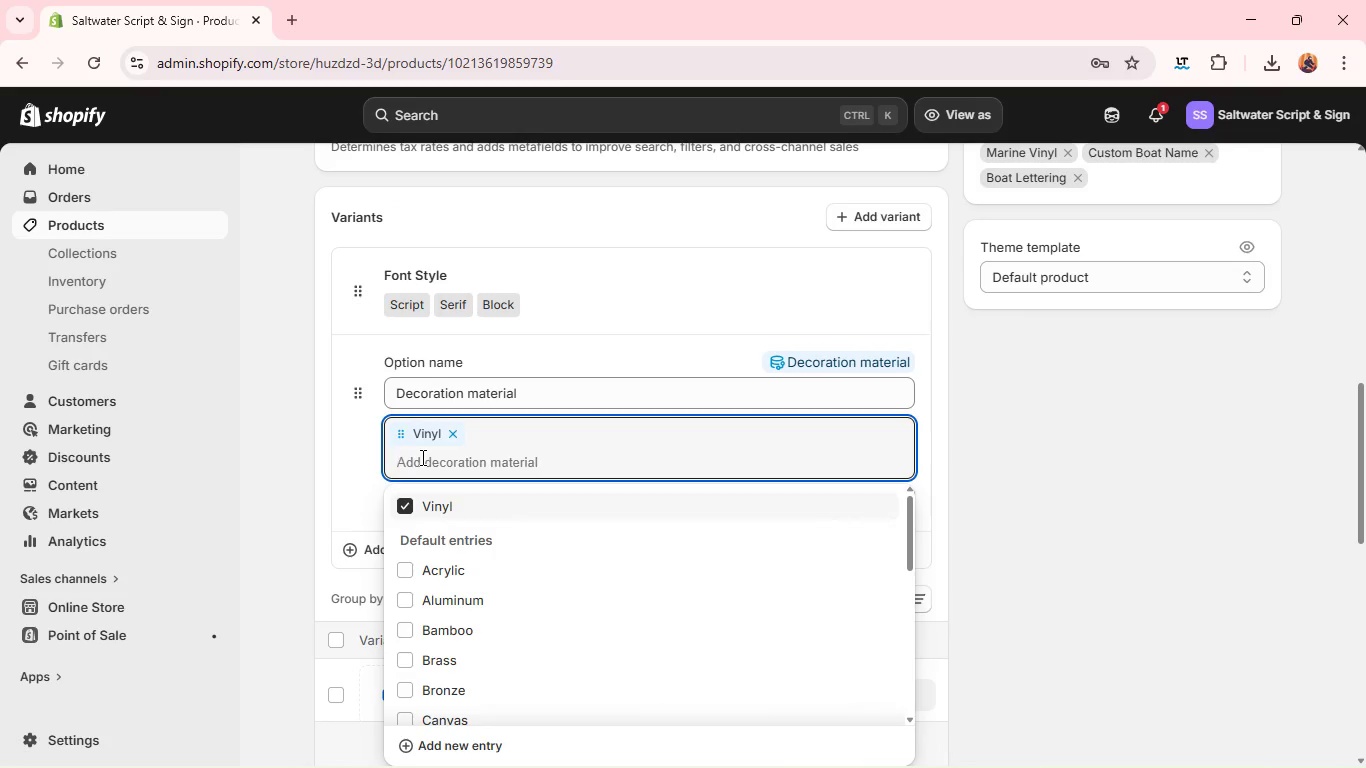 
type(Standard Vinyl)
 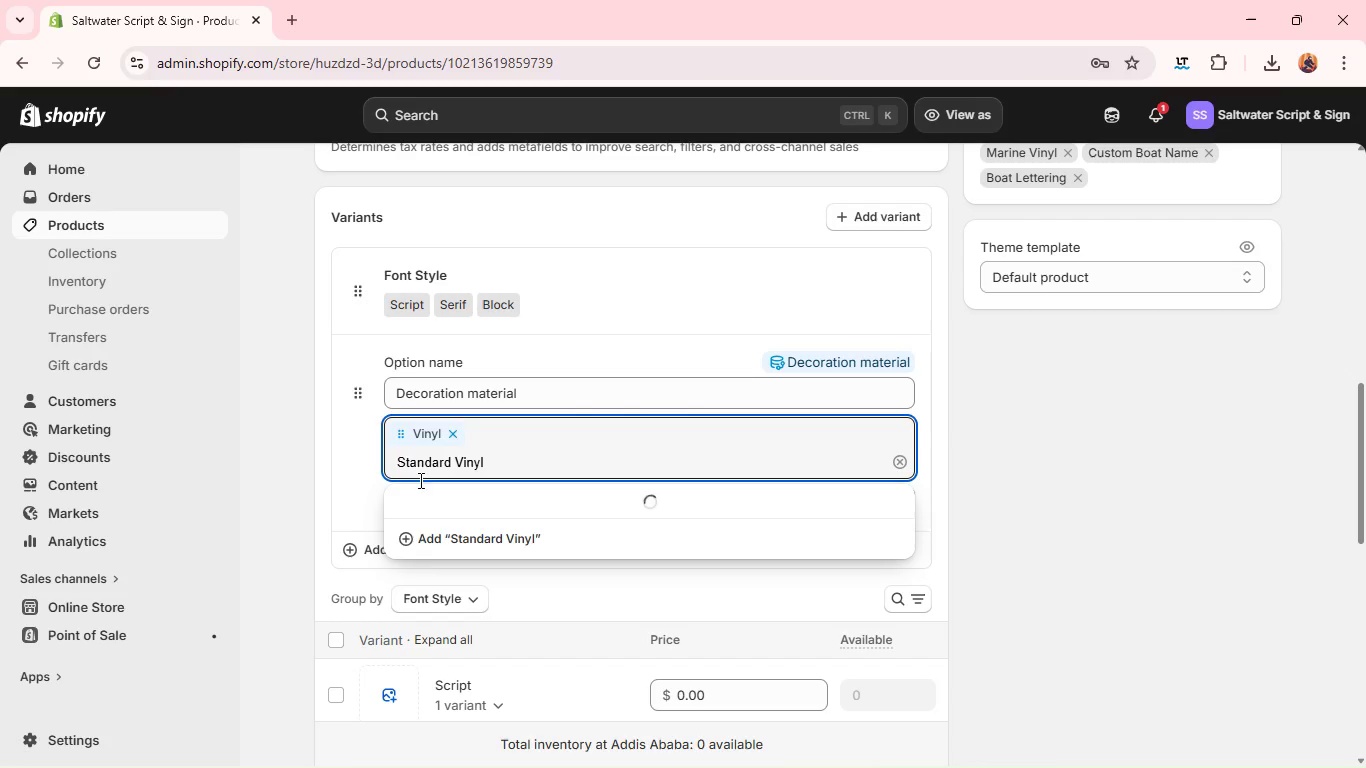 
left_click([423, 543])
 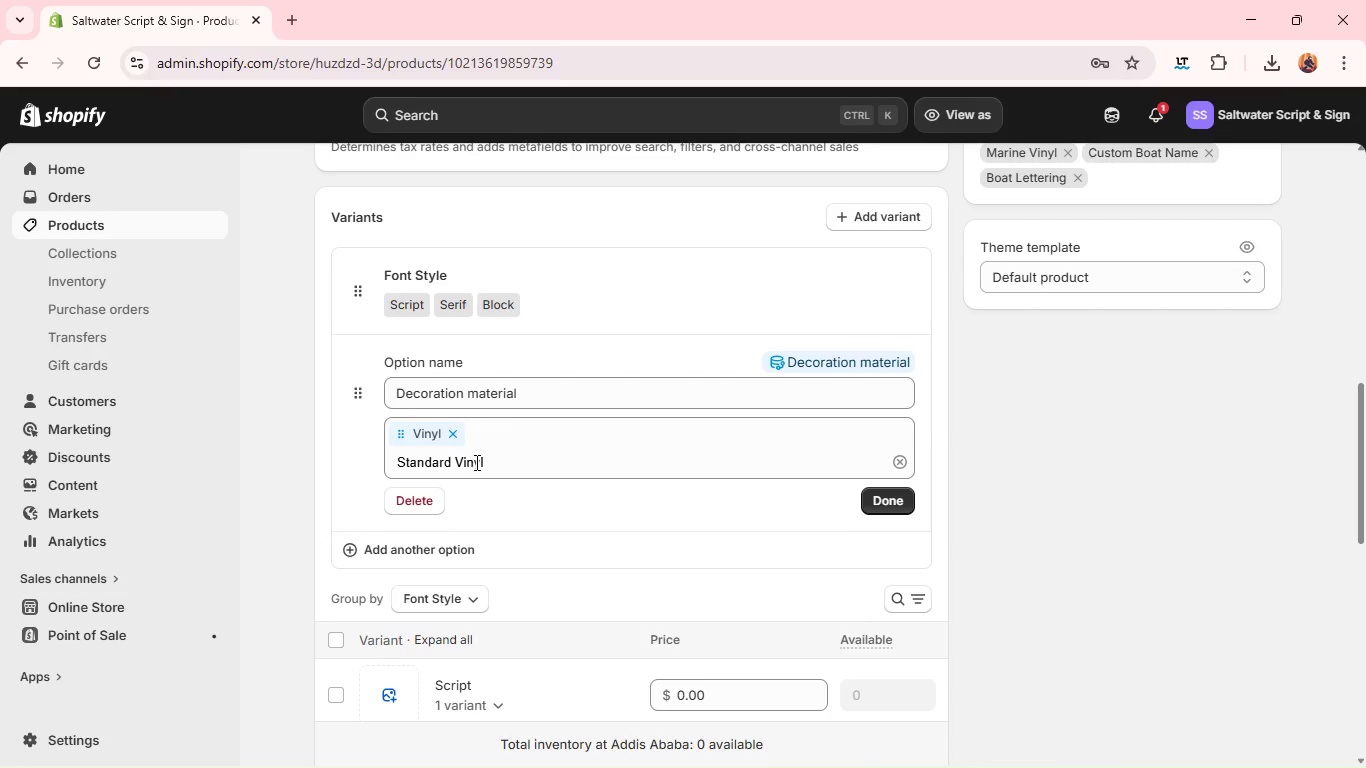 
left_click([489, 460])
 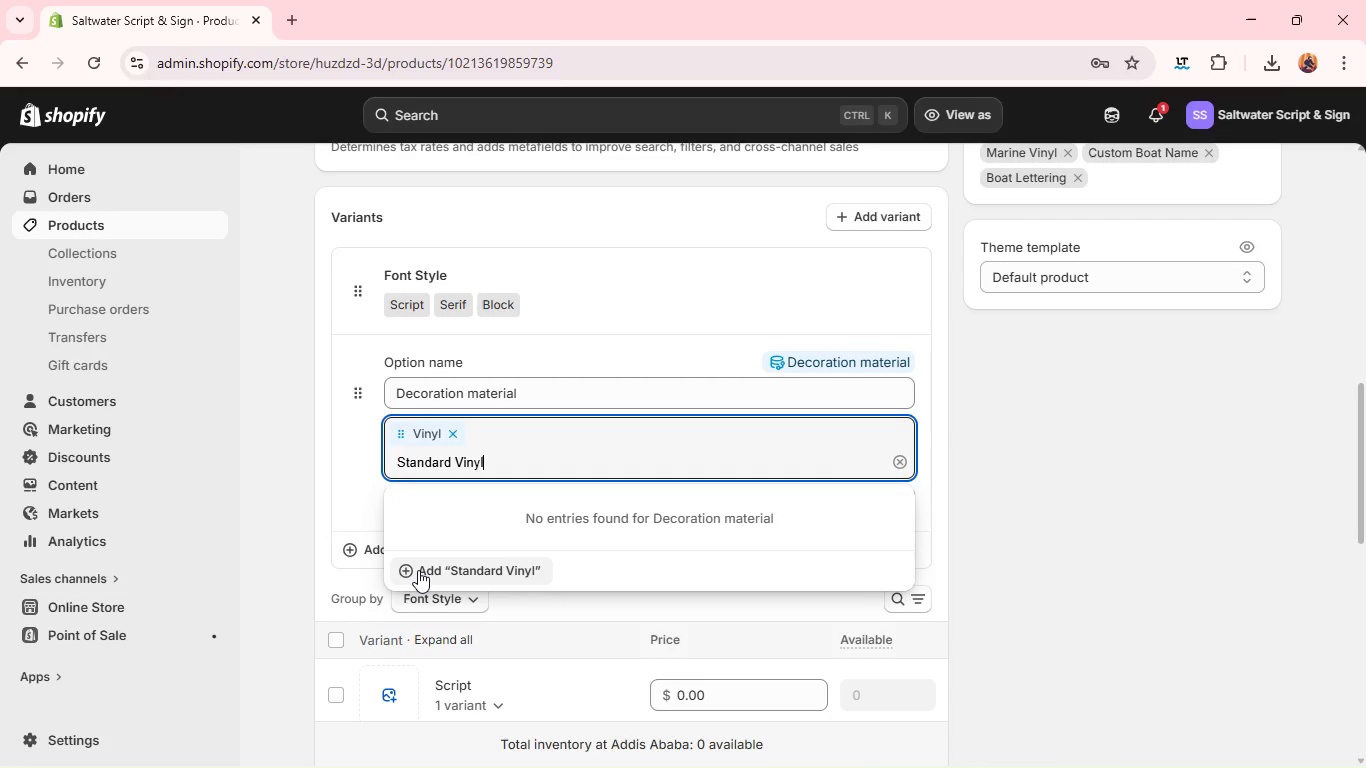 
left_click([418, 570])
 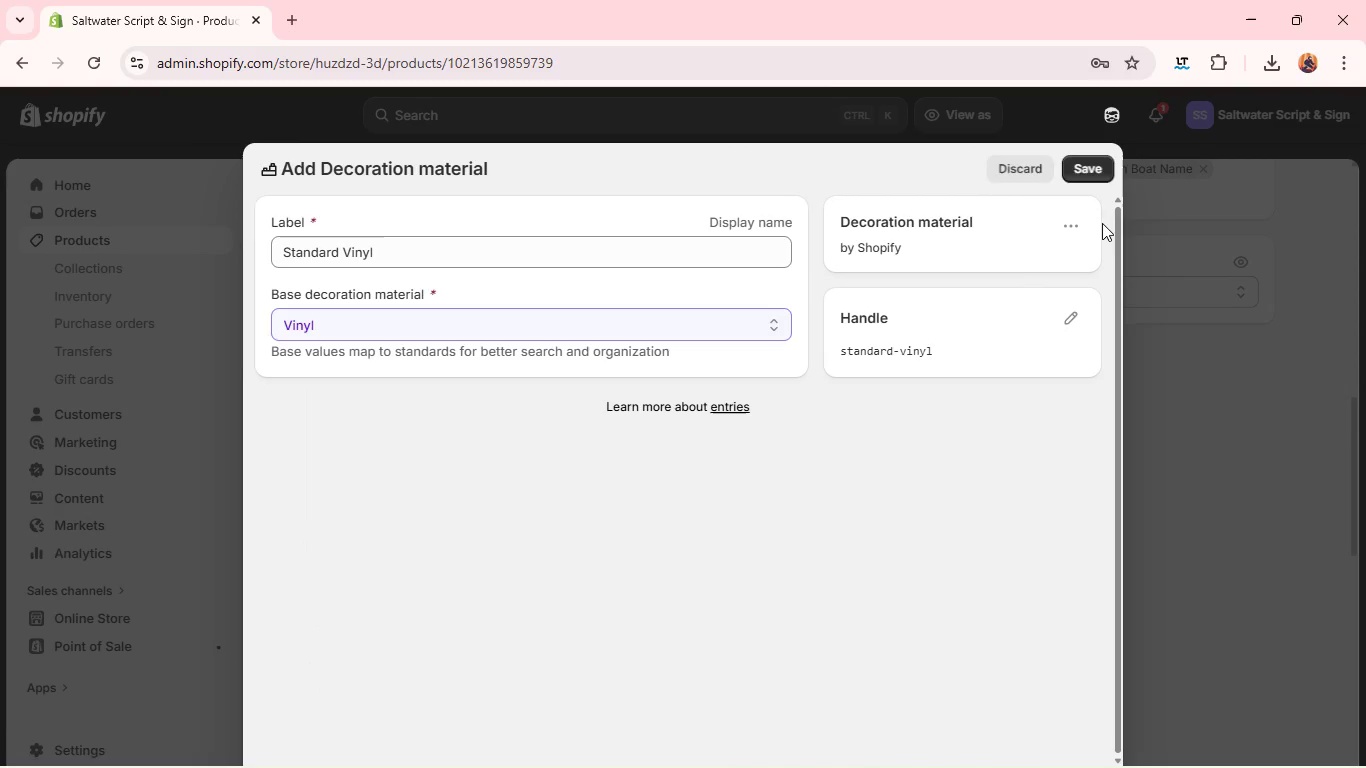 
left_click([1095, 172])
 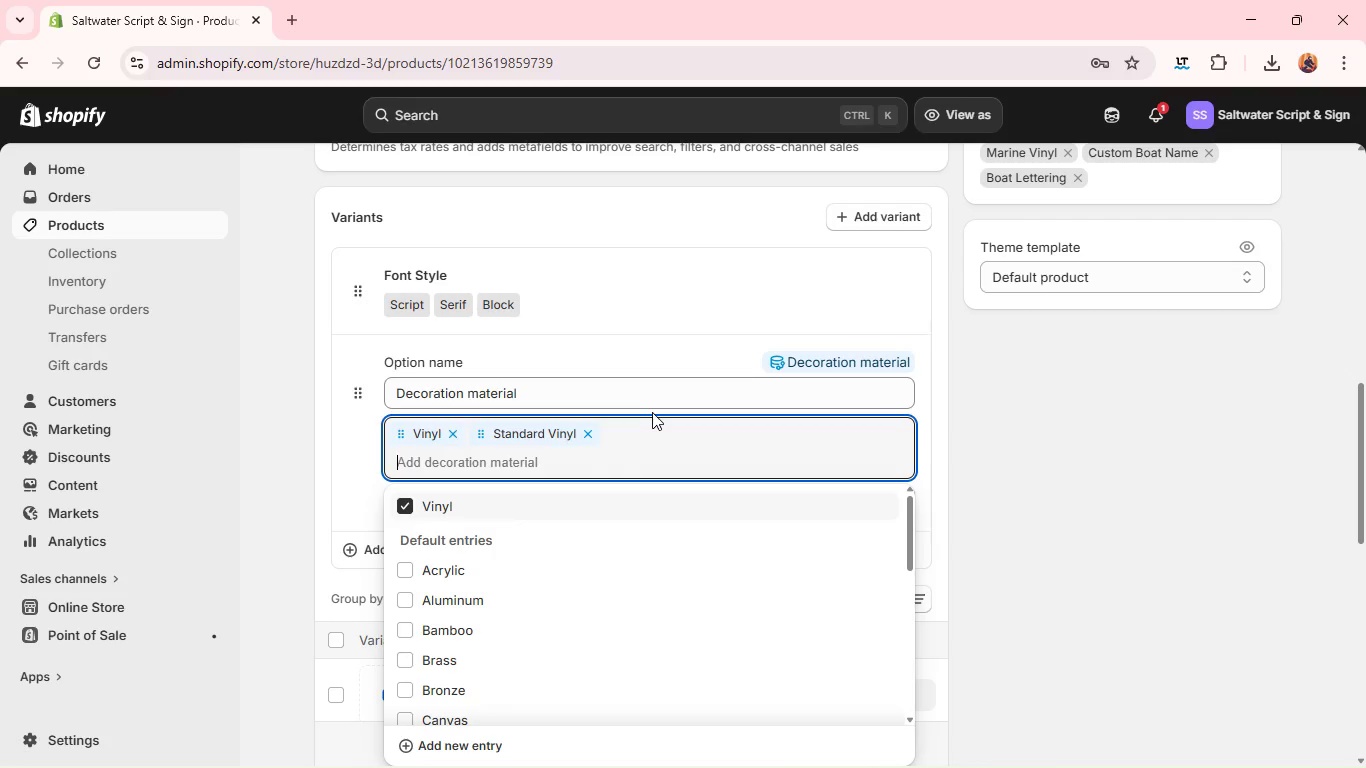 
wait(6.11)
 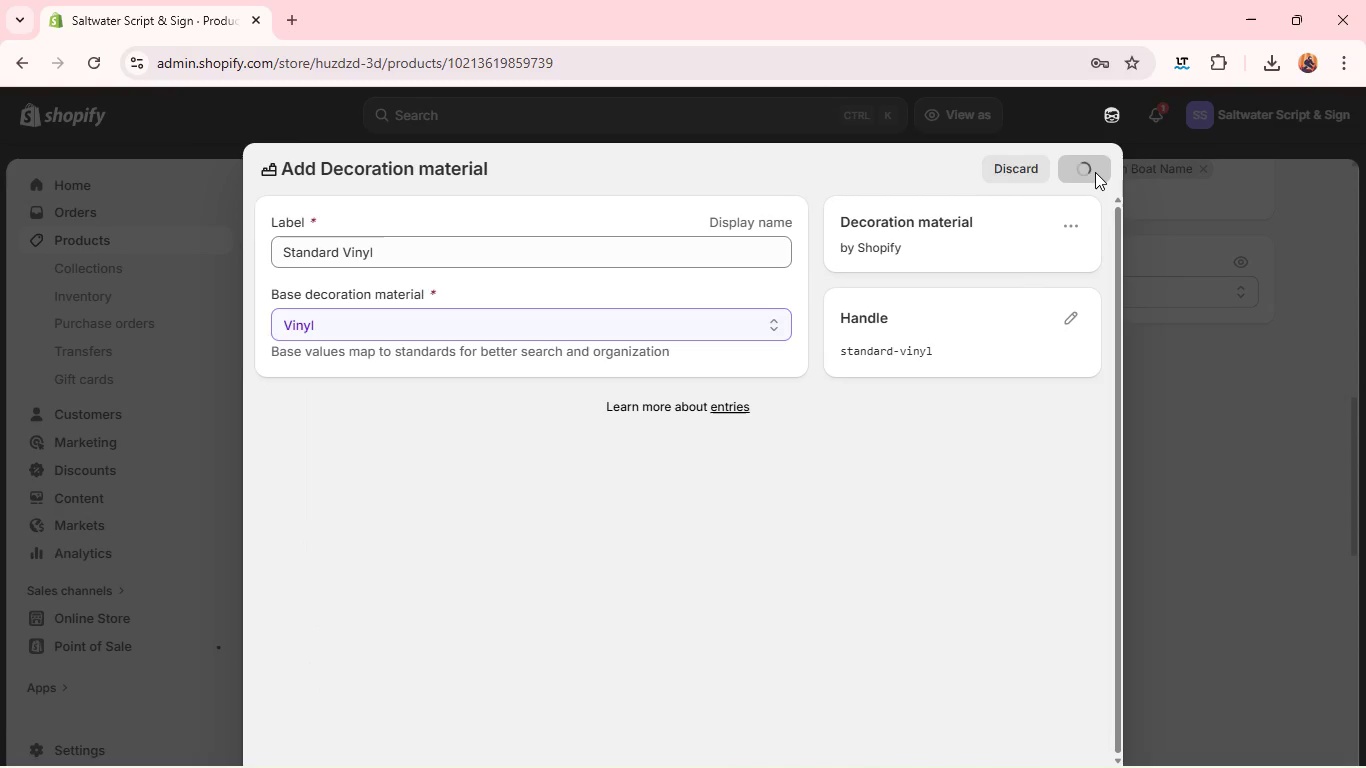 
type(Premium Cast)
 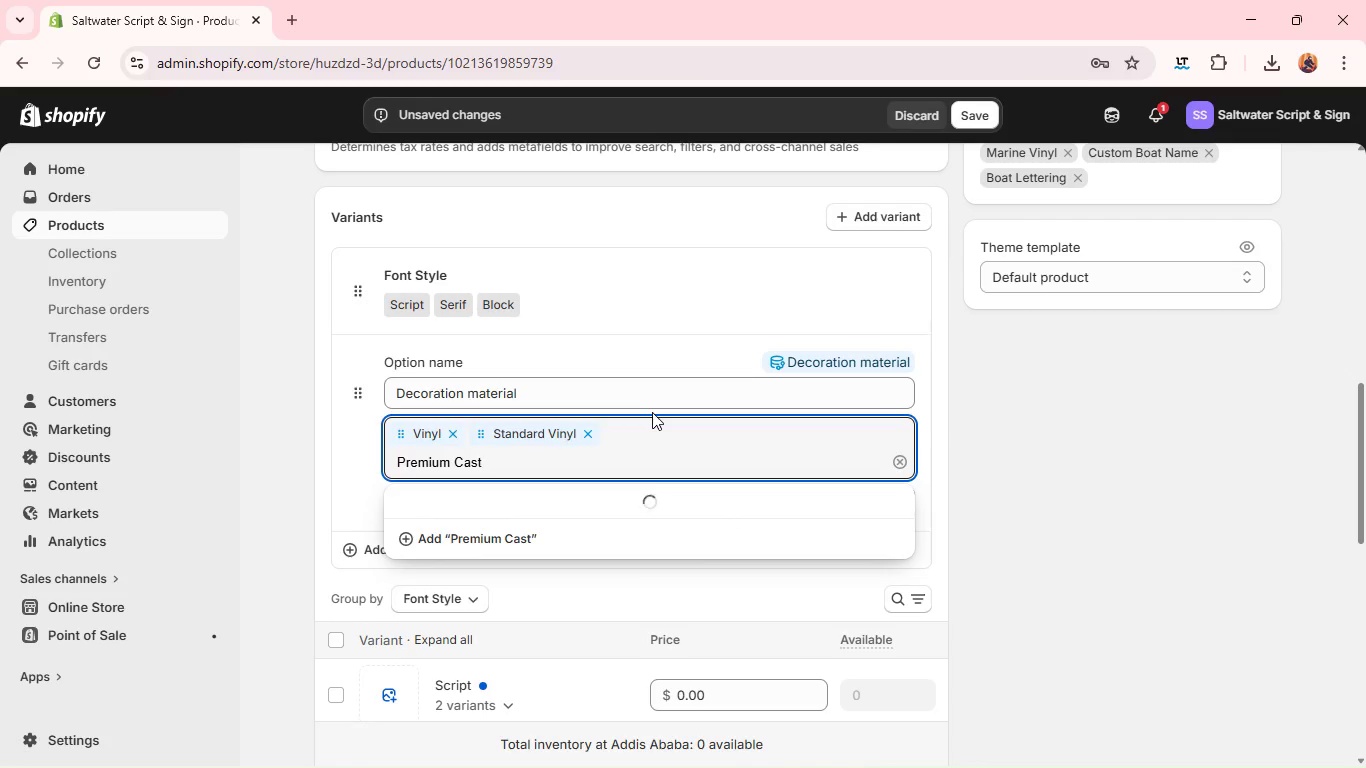 
wait(6.22)
 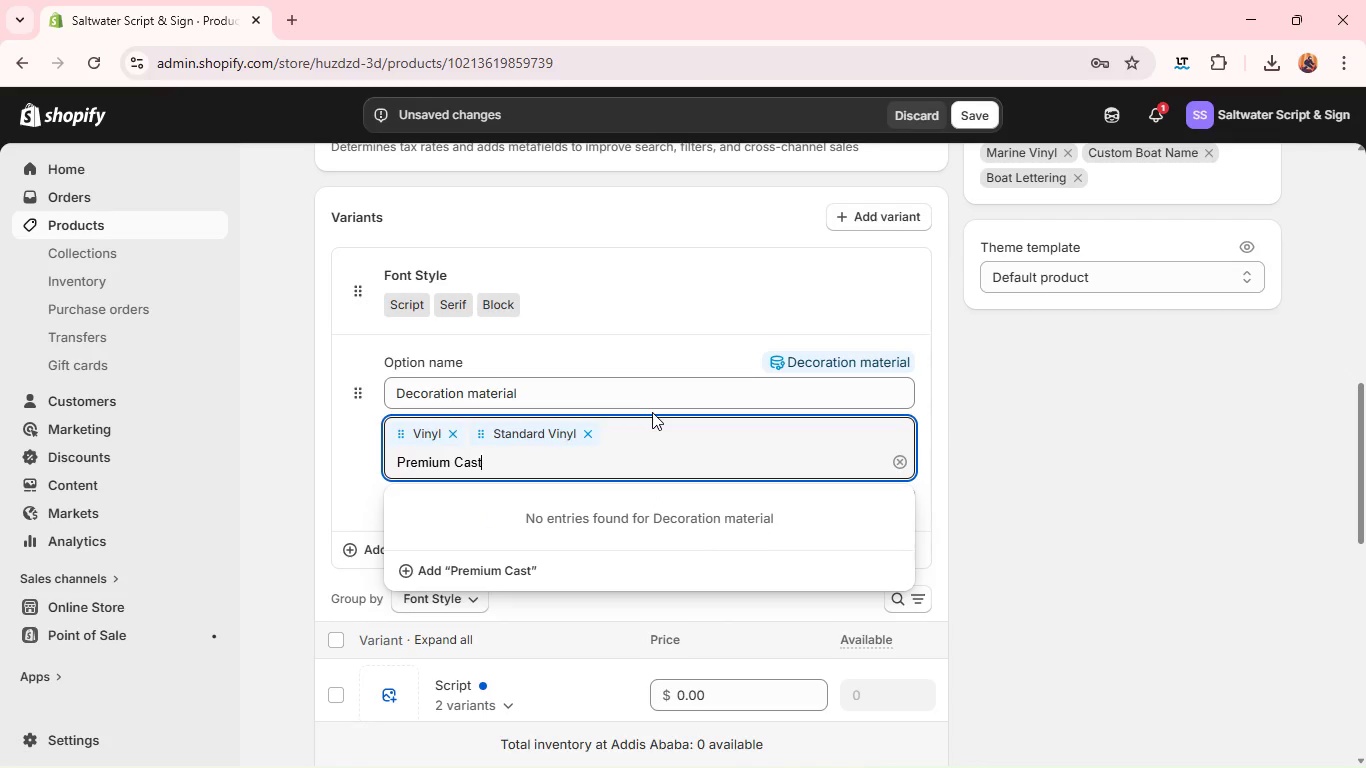 
left_click([428, 563])
 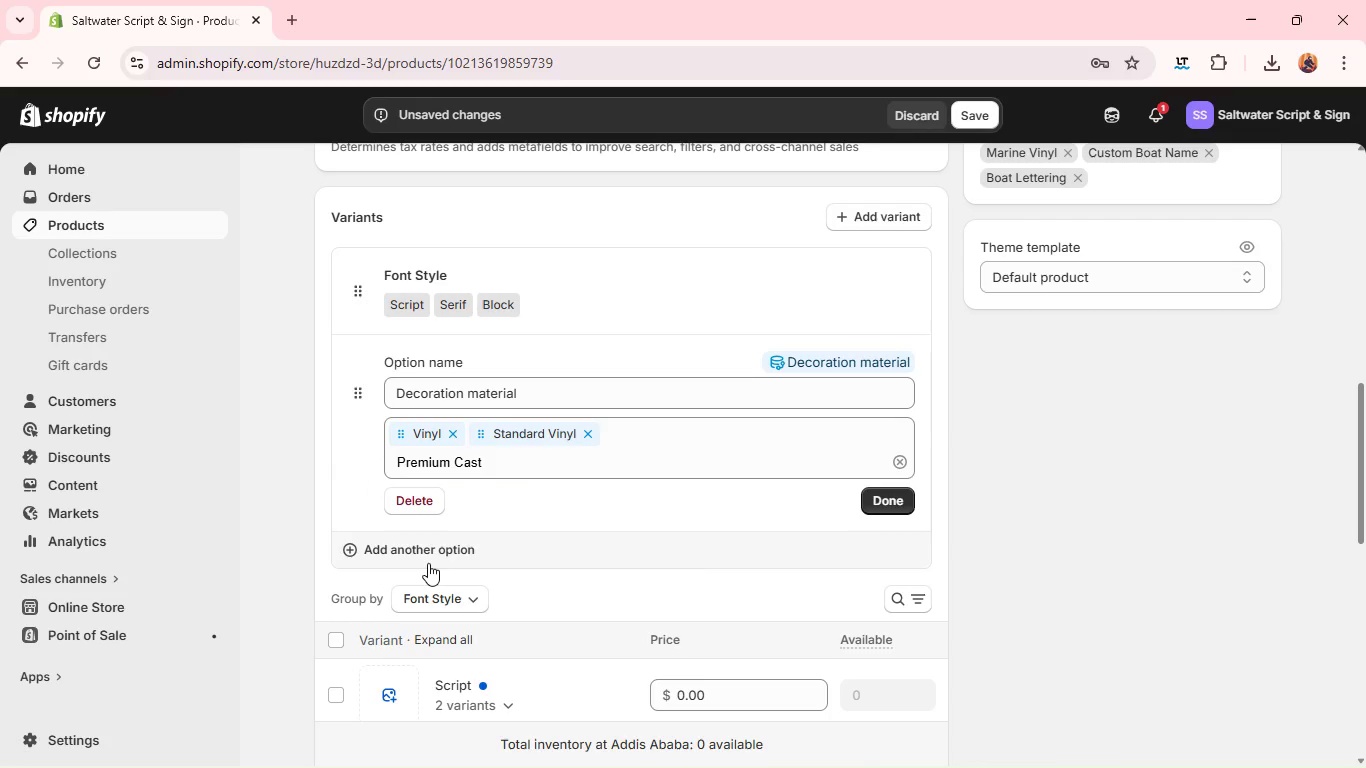 
wait(6.7)
 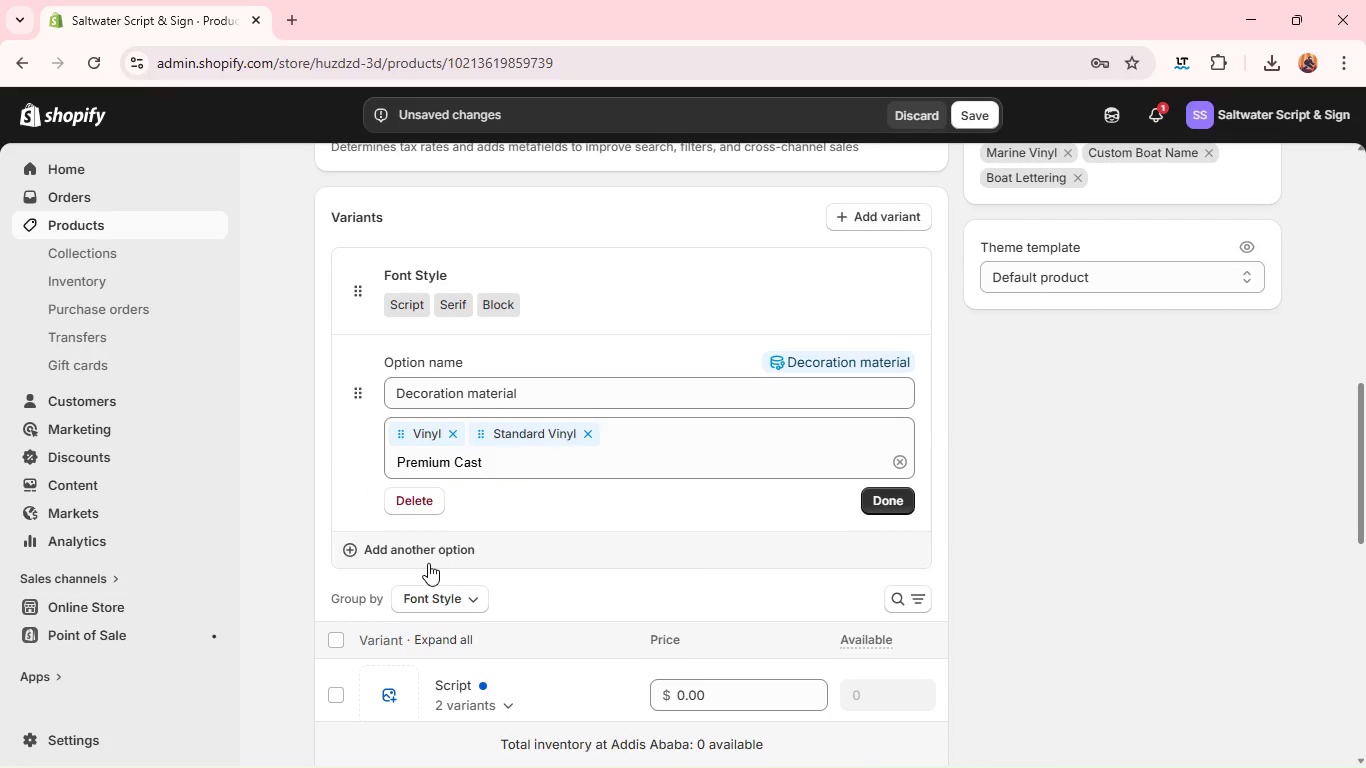 
left_click([524, 471])
 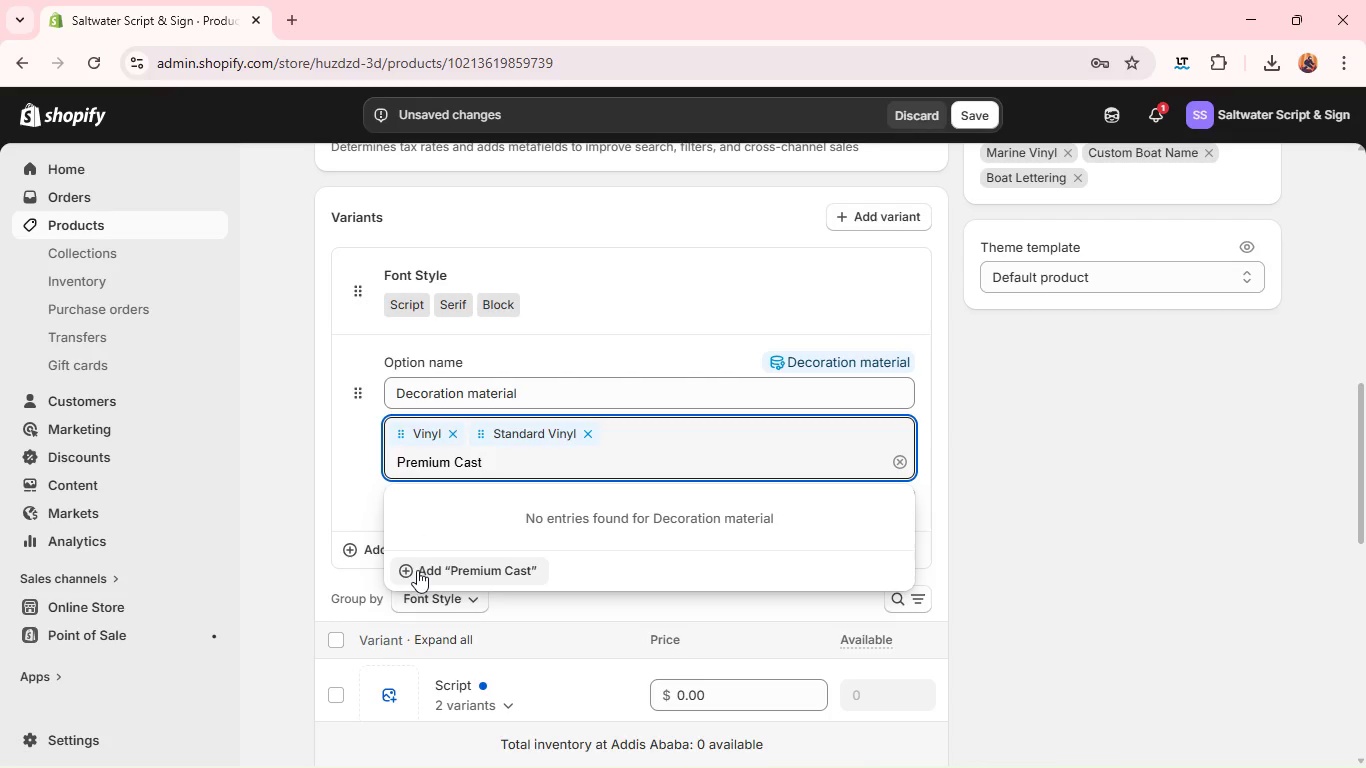 
left_click([407, 570])
 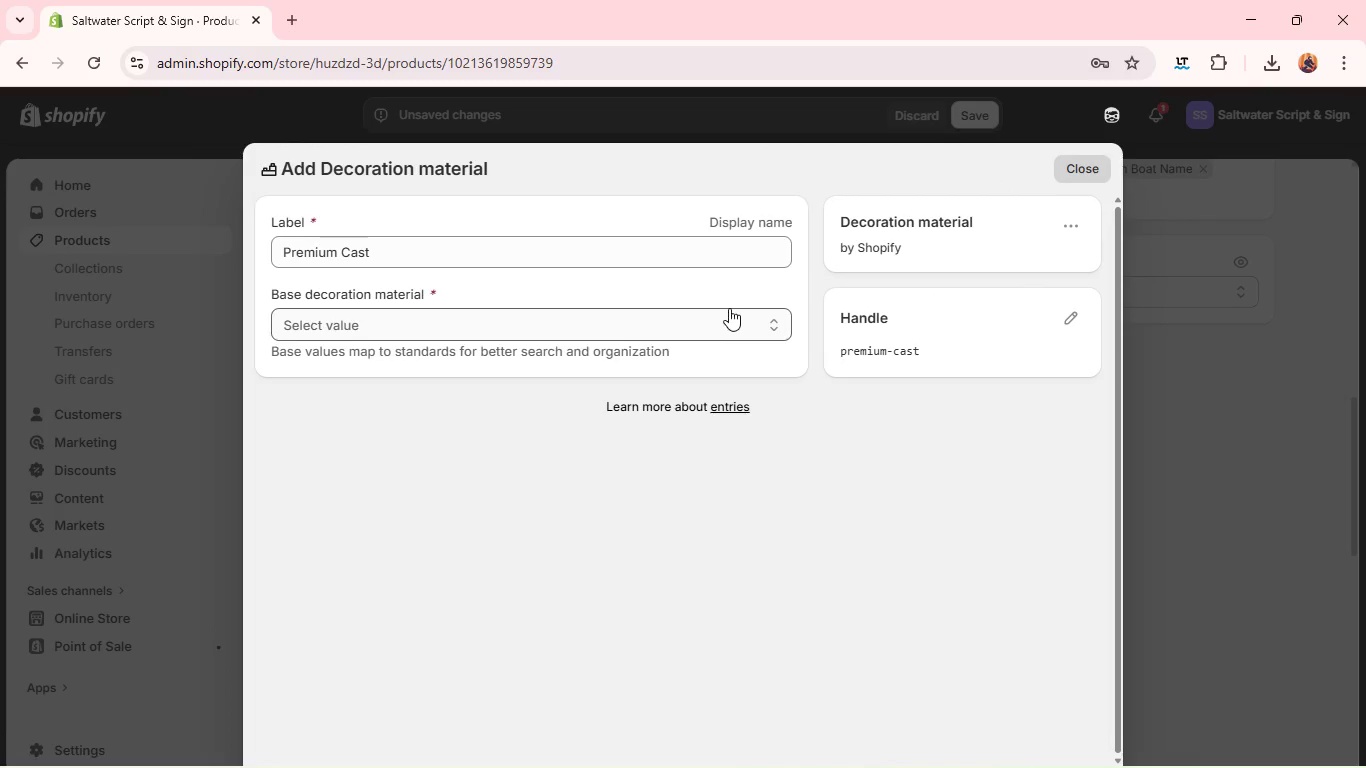 
wait(5.77)
 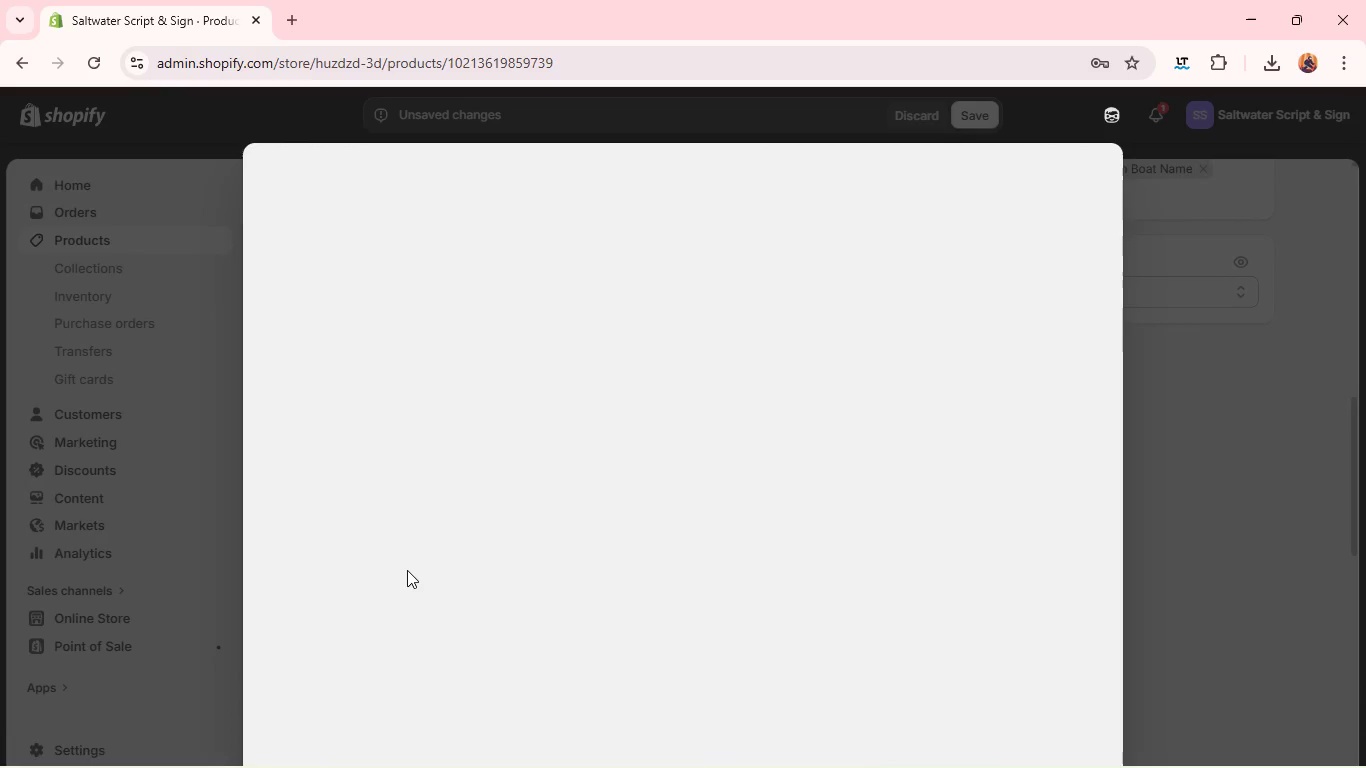 
left_click([658, 328])
 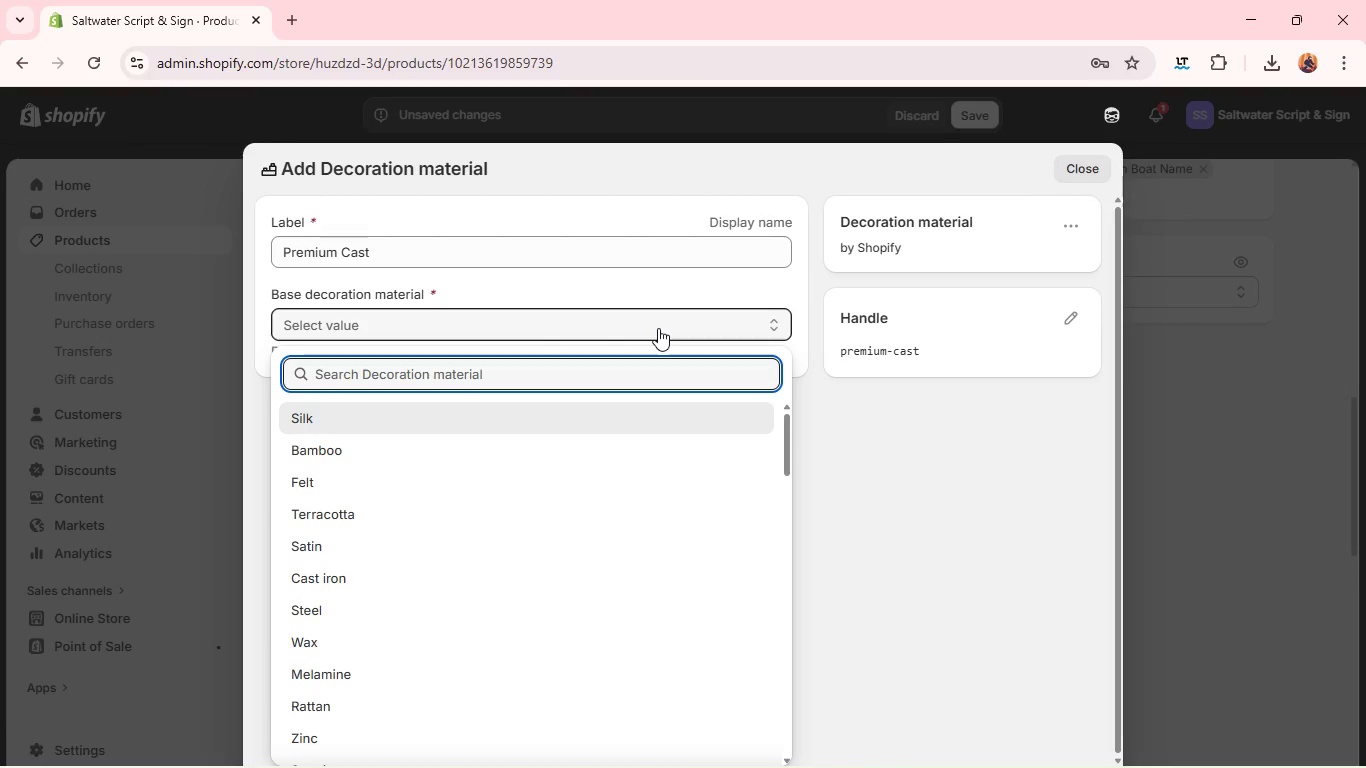 
wait(7.14)
 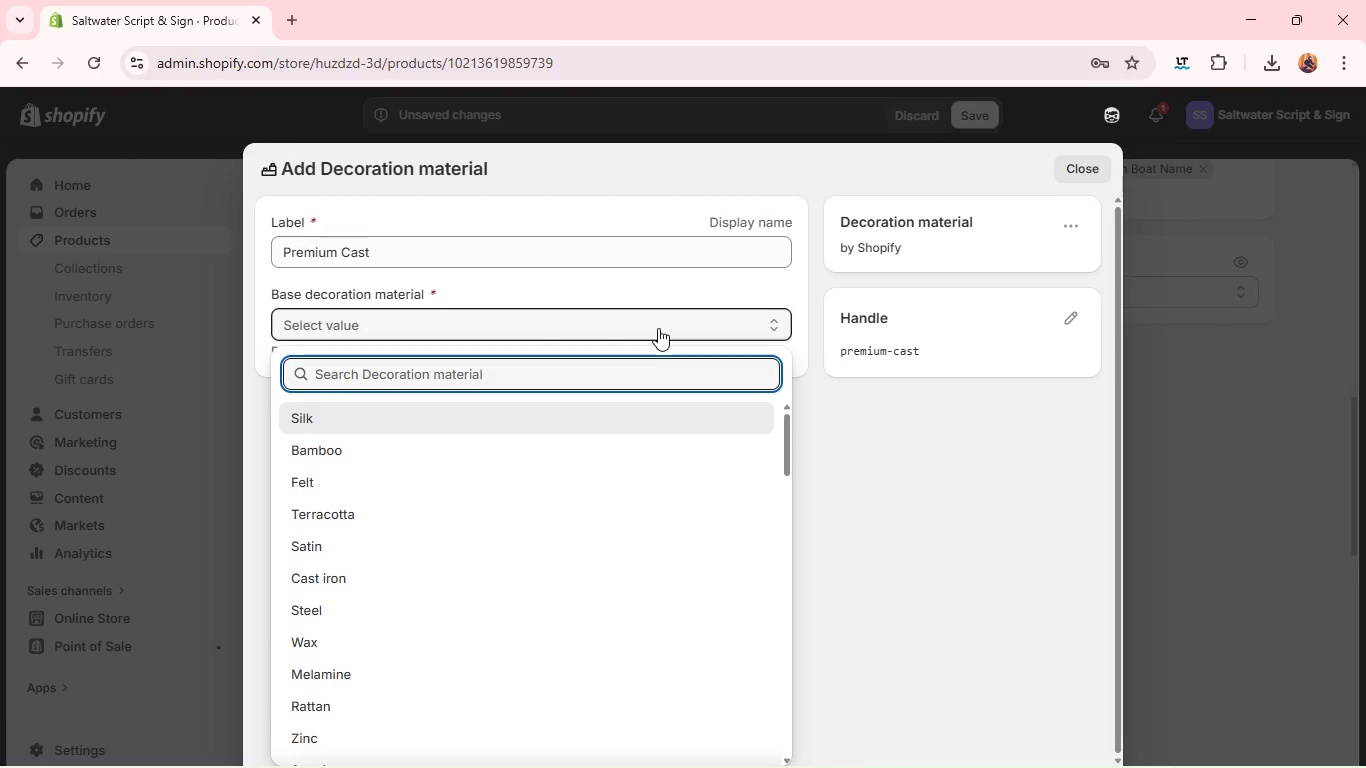 
type(cast)
 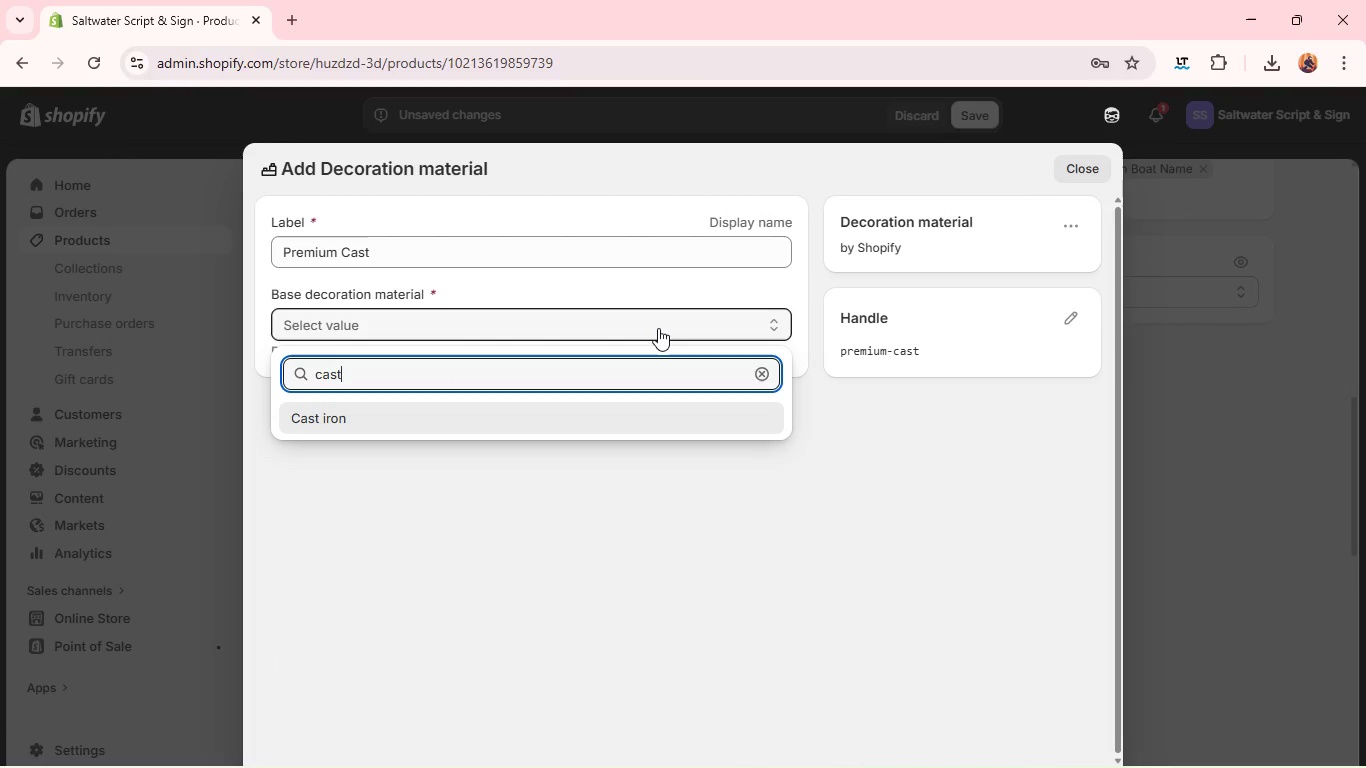 
key(Enter)
 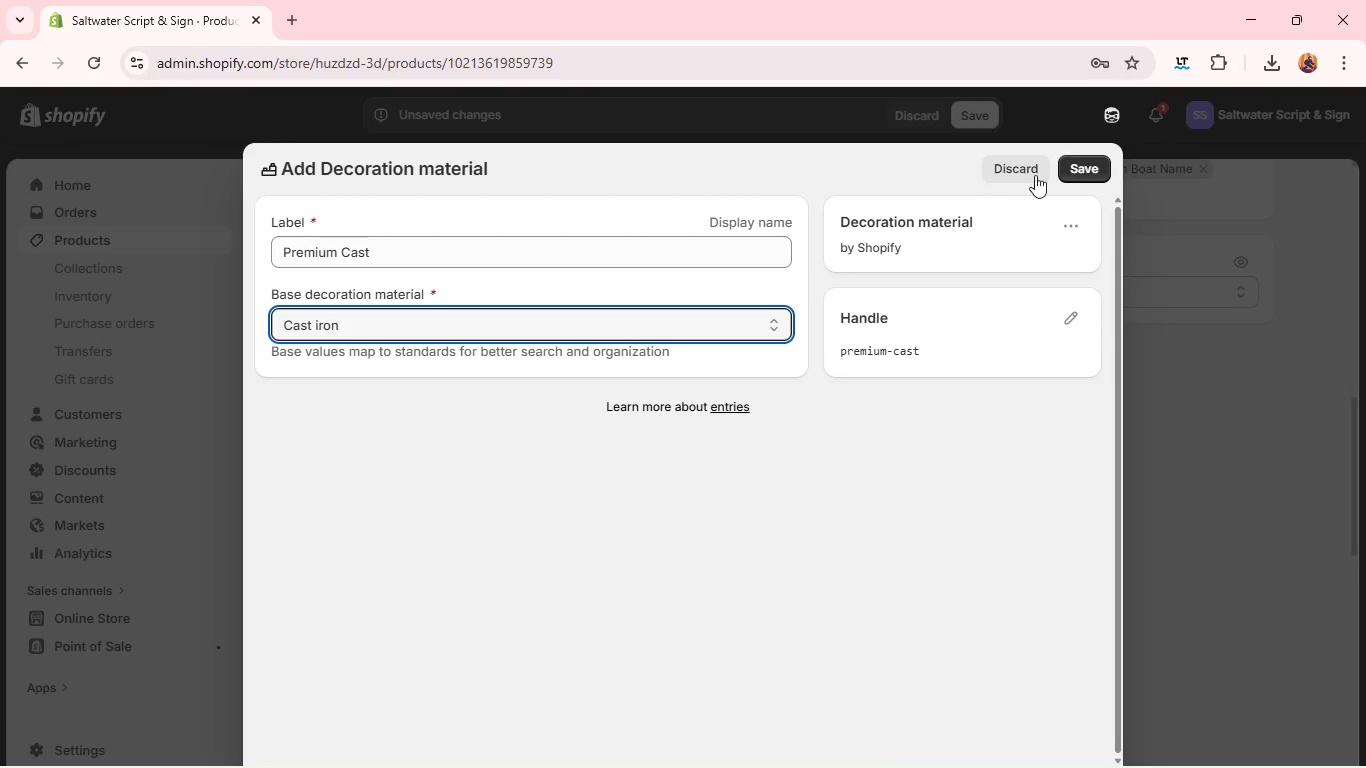 
wait(5.75)
 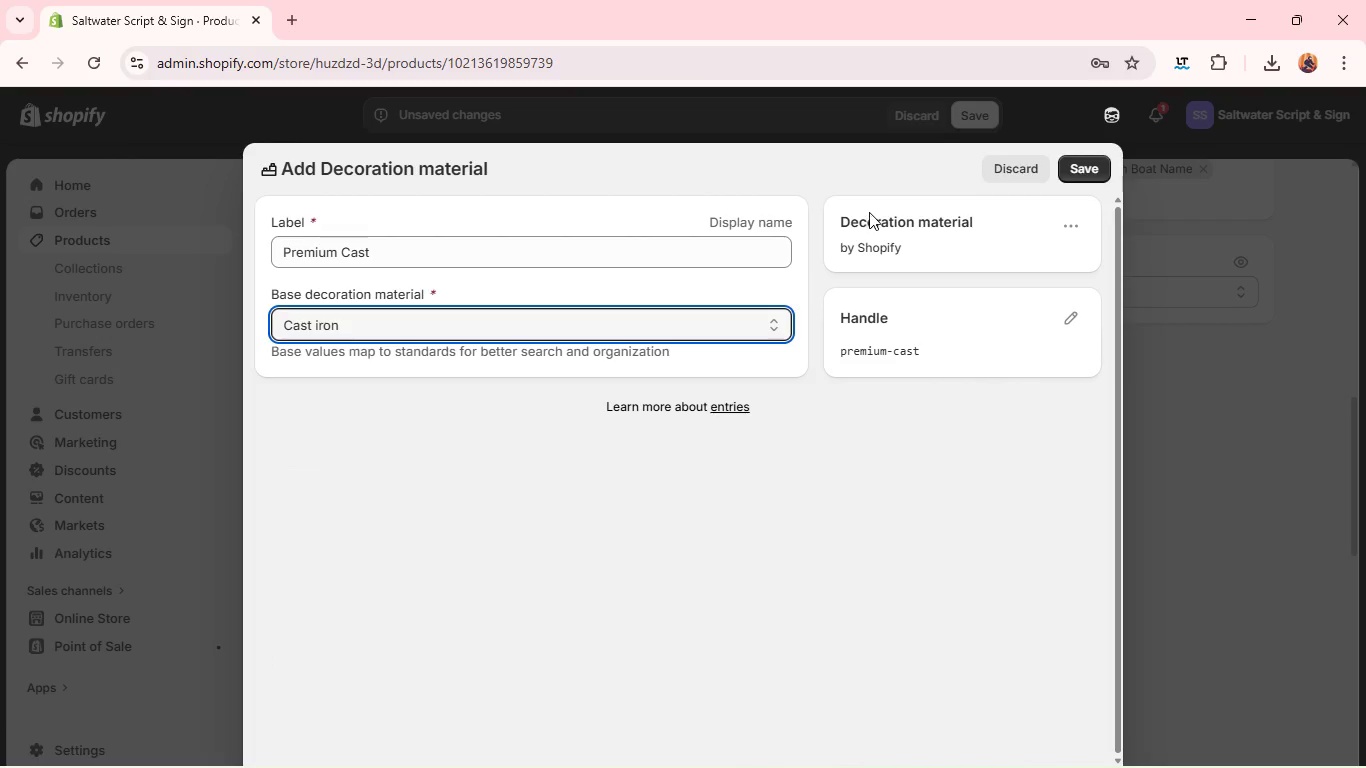 
left_click([1105, 165])
 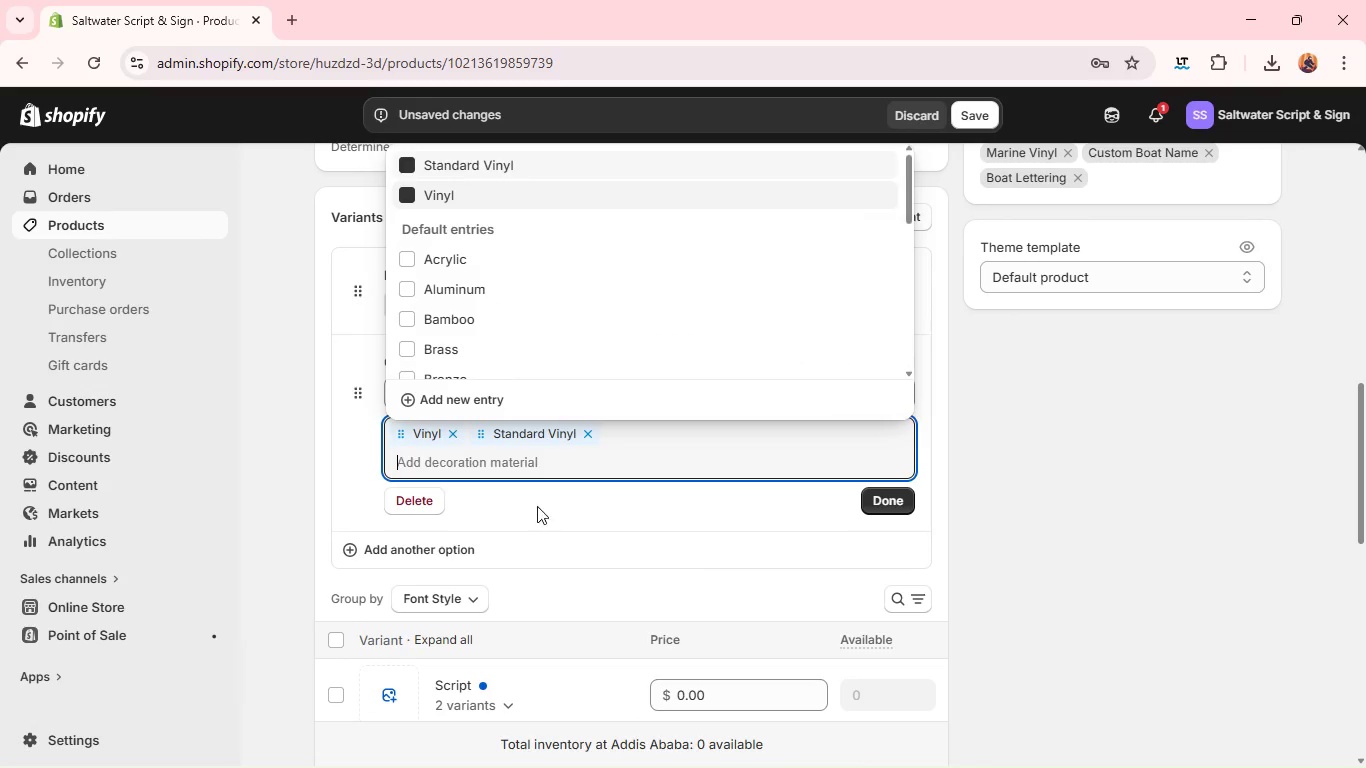 
left_click([524, 463])
 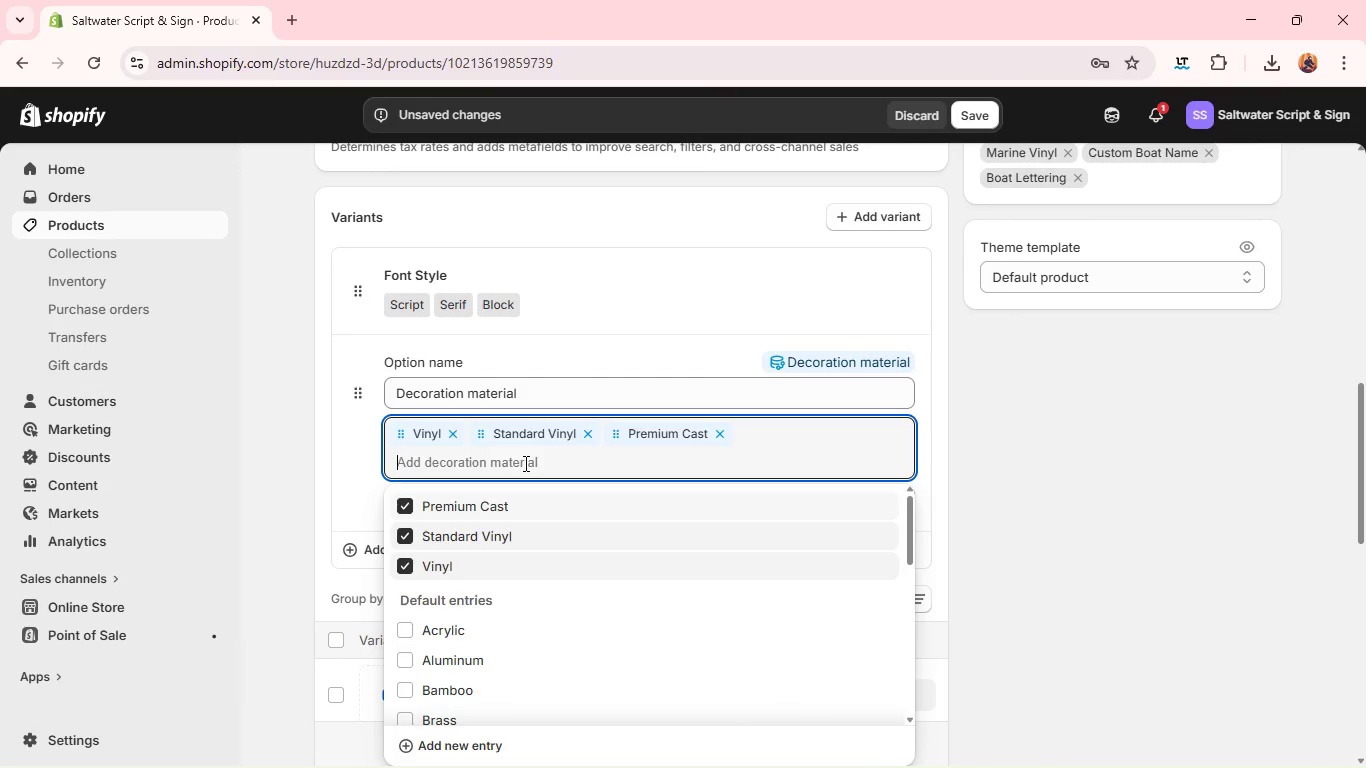 
type(Gold Leaf Foil)
 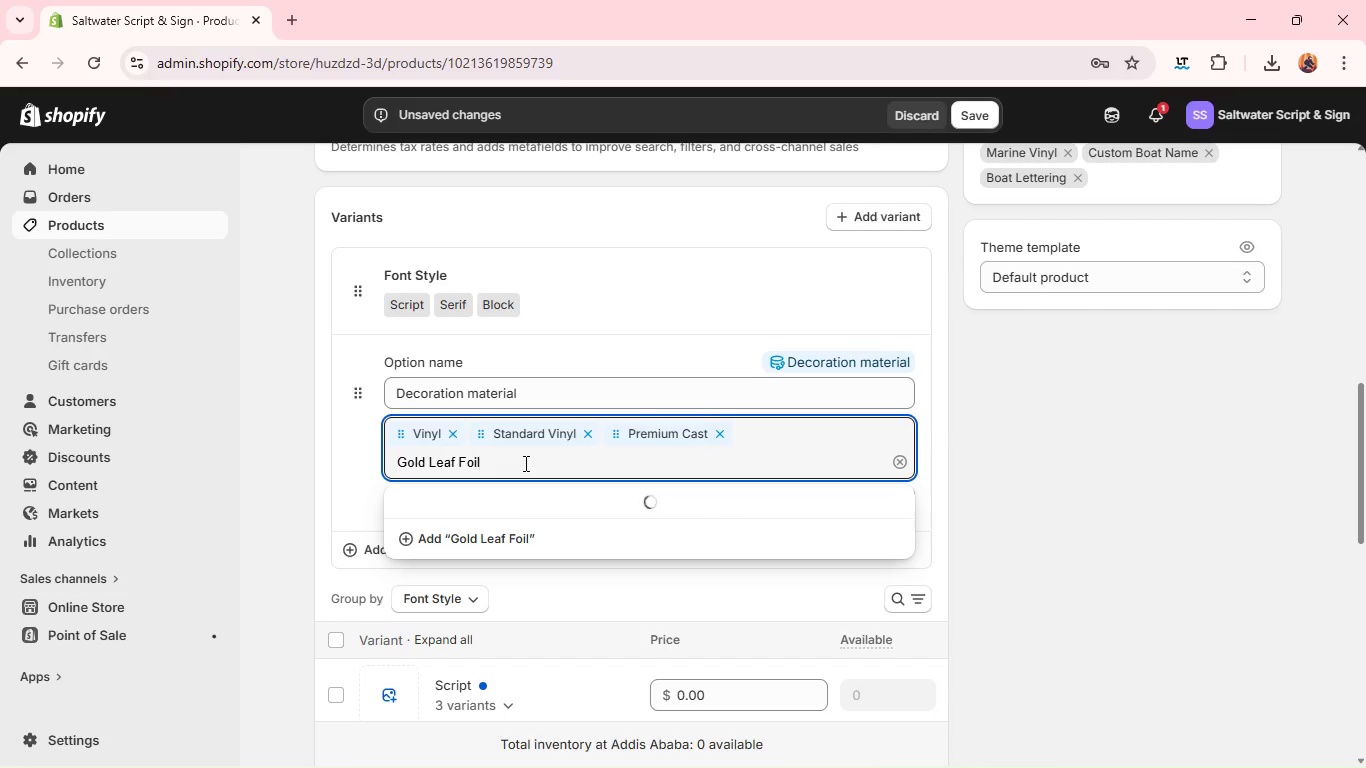 
left_click([430, 575])
 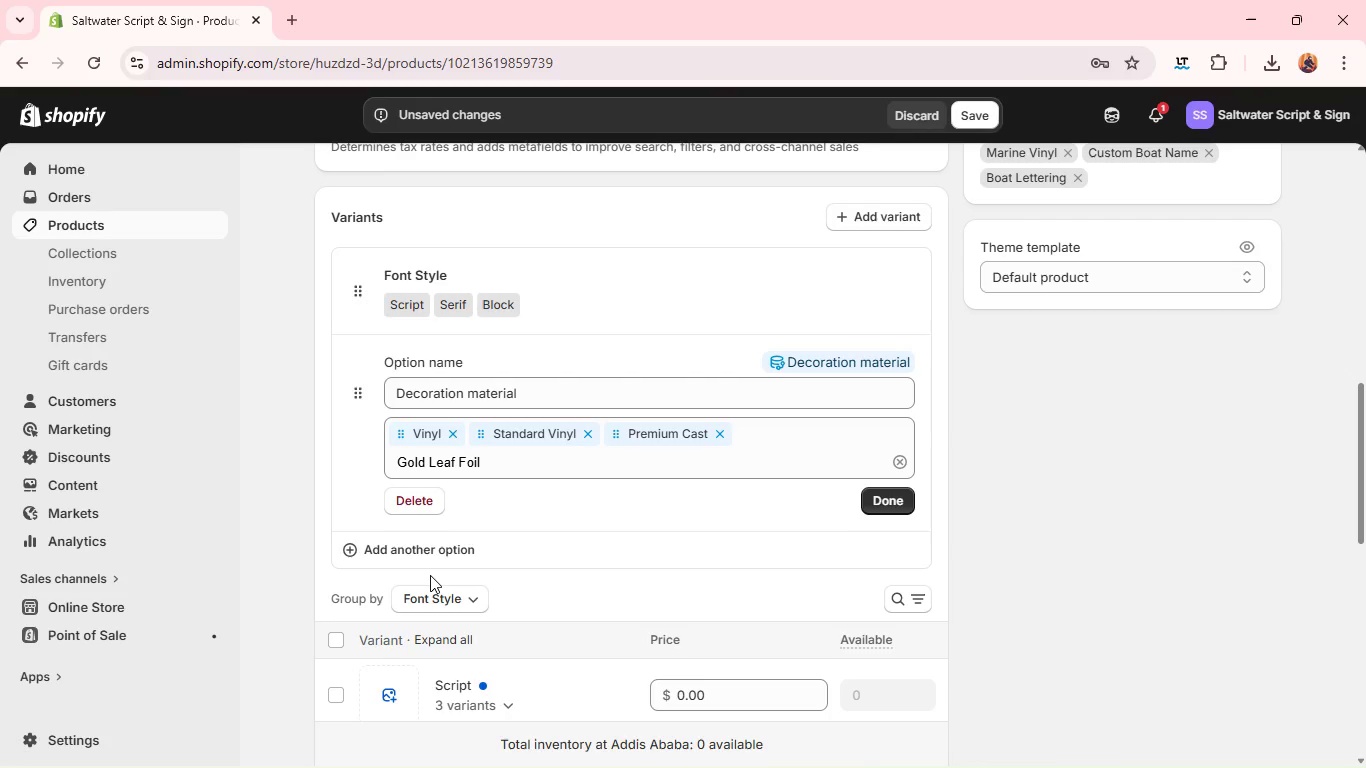 
wait(10.94)
 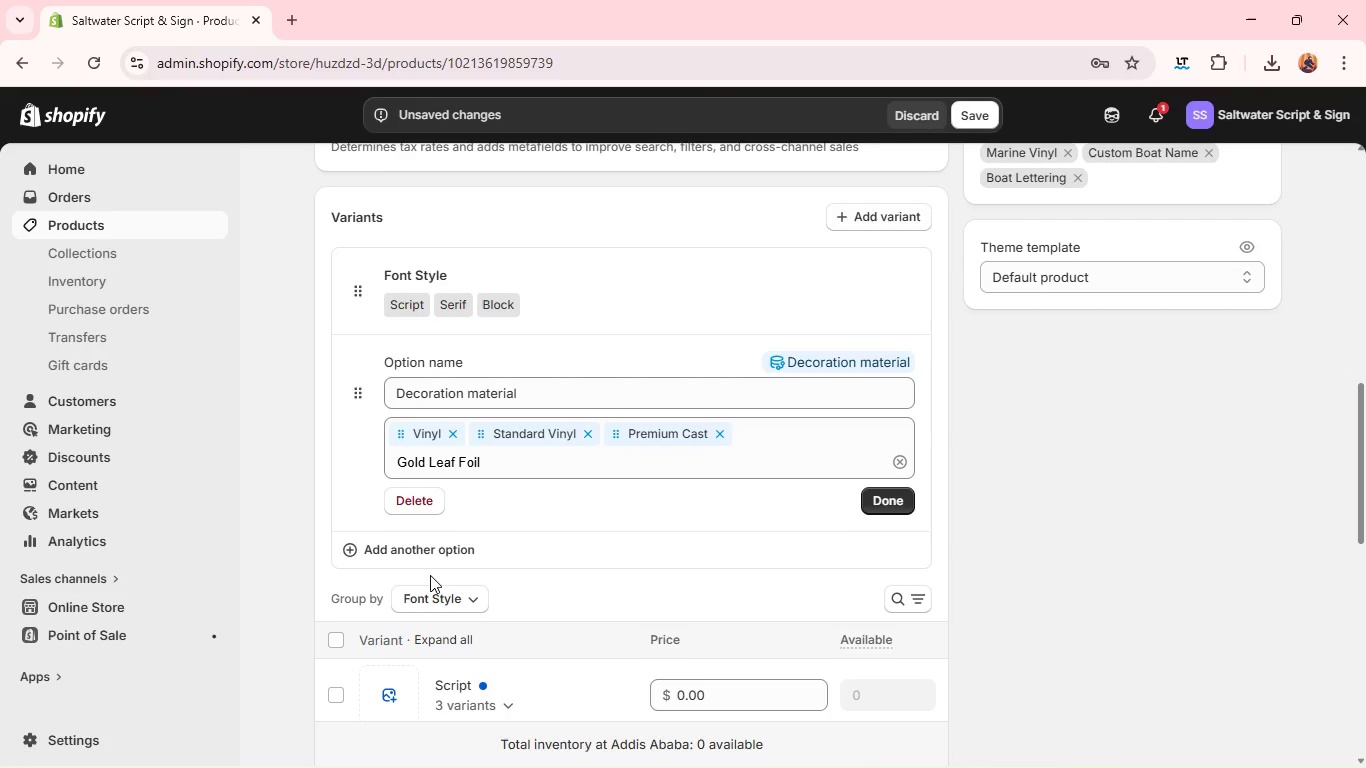 
left_click([486, 460])
 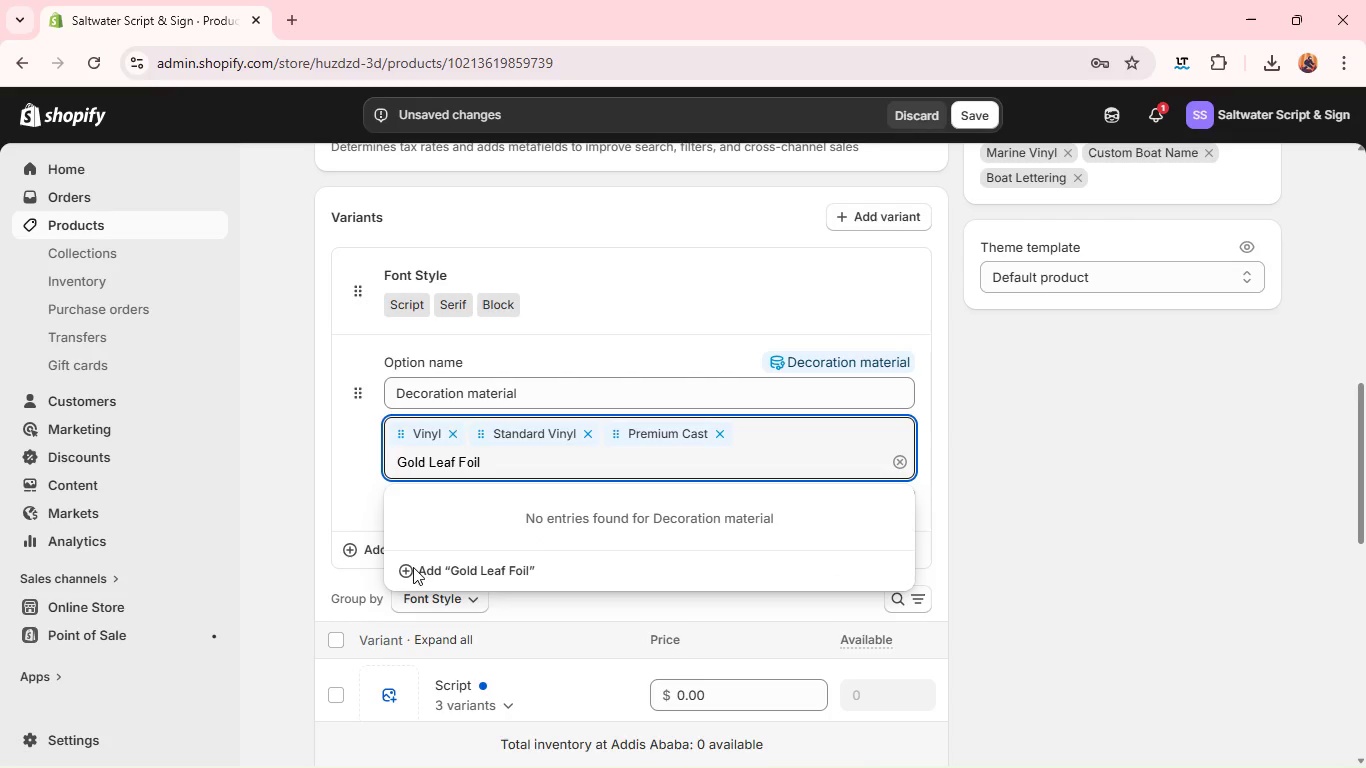 
left_click([413, 567])
 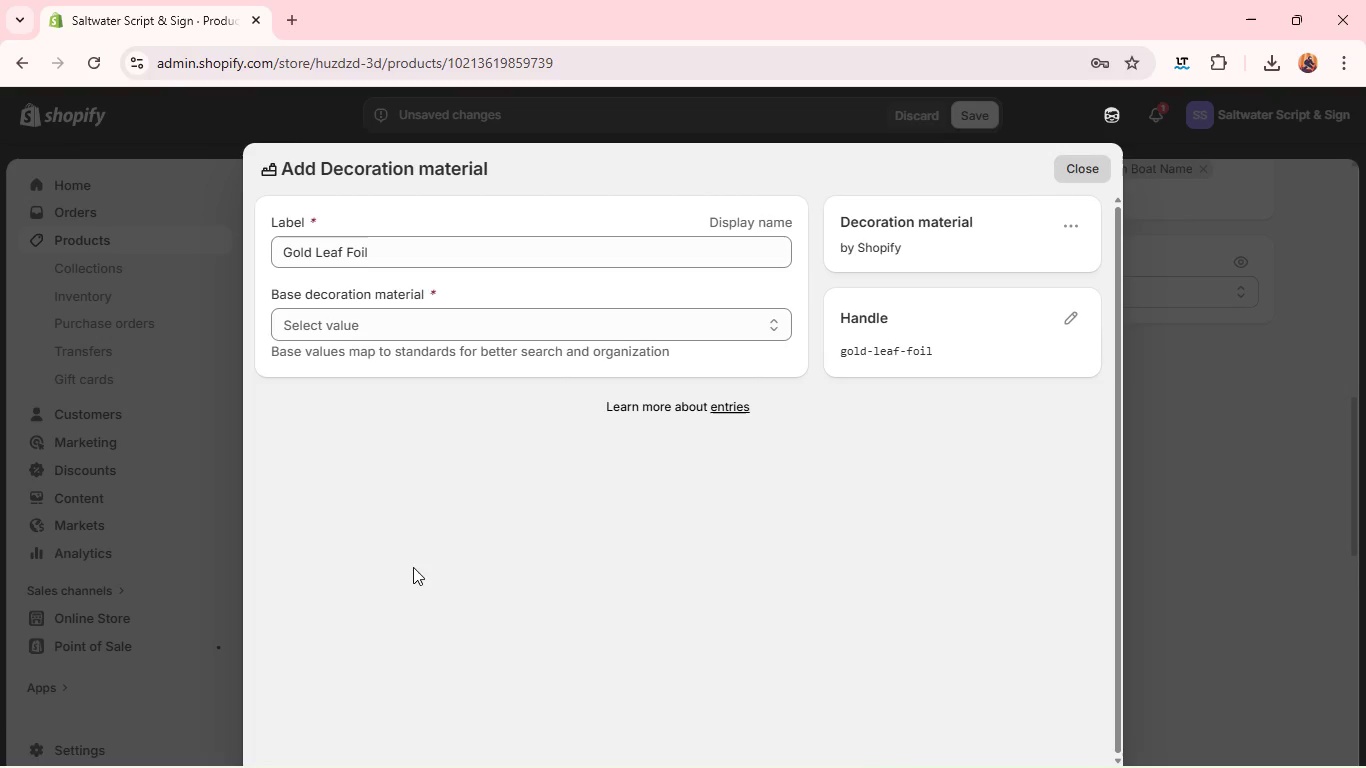 
left_click([377, 321])
 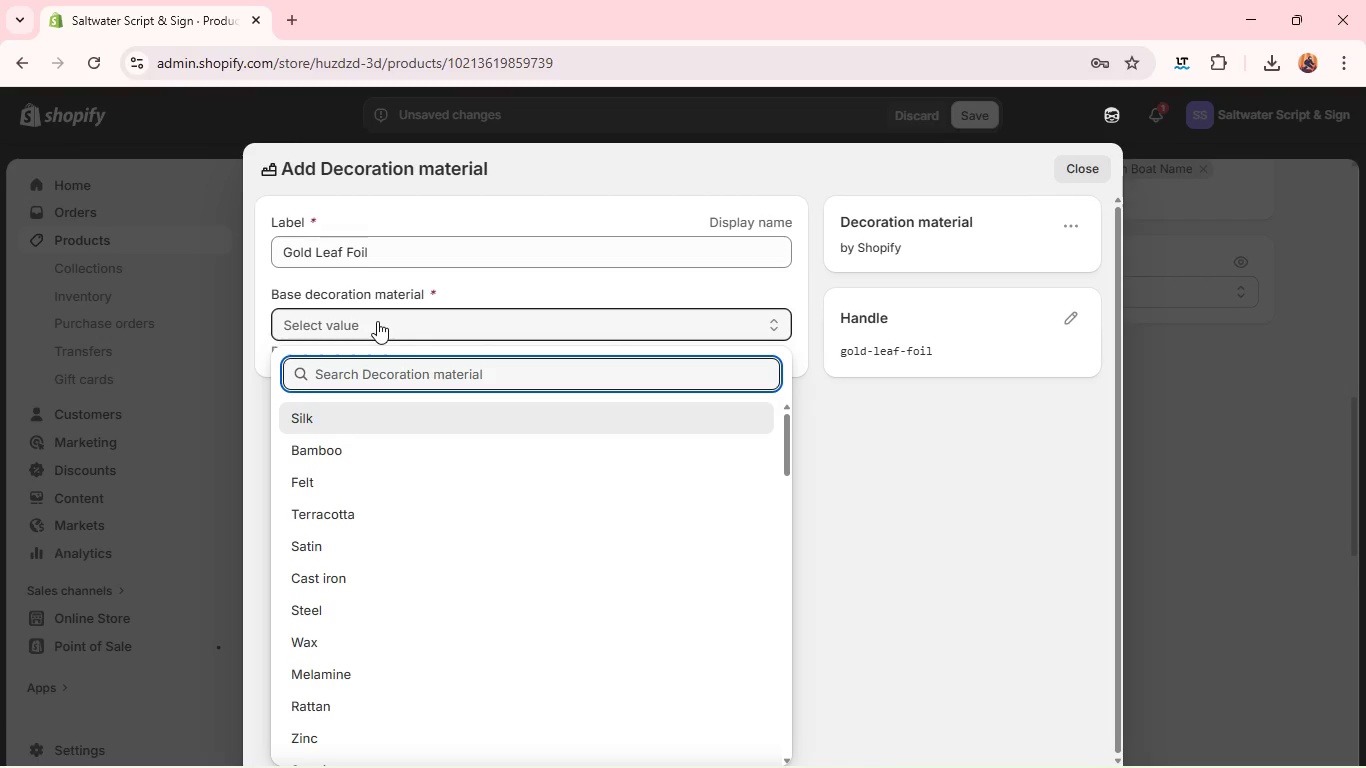 
type(foi)
key(Backspace)
key(Backspace)
key(Backspace)
type(lea)
key(Backspace)
key(Backspace)
key(Backspace)
type(gol)
key(Backspace)
key(Backspace)
key(Backspace)
type(G)
key(Backspace)
 